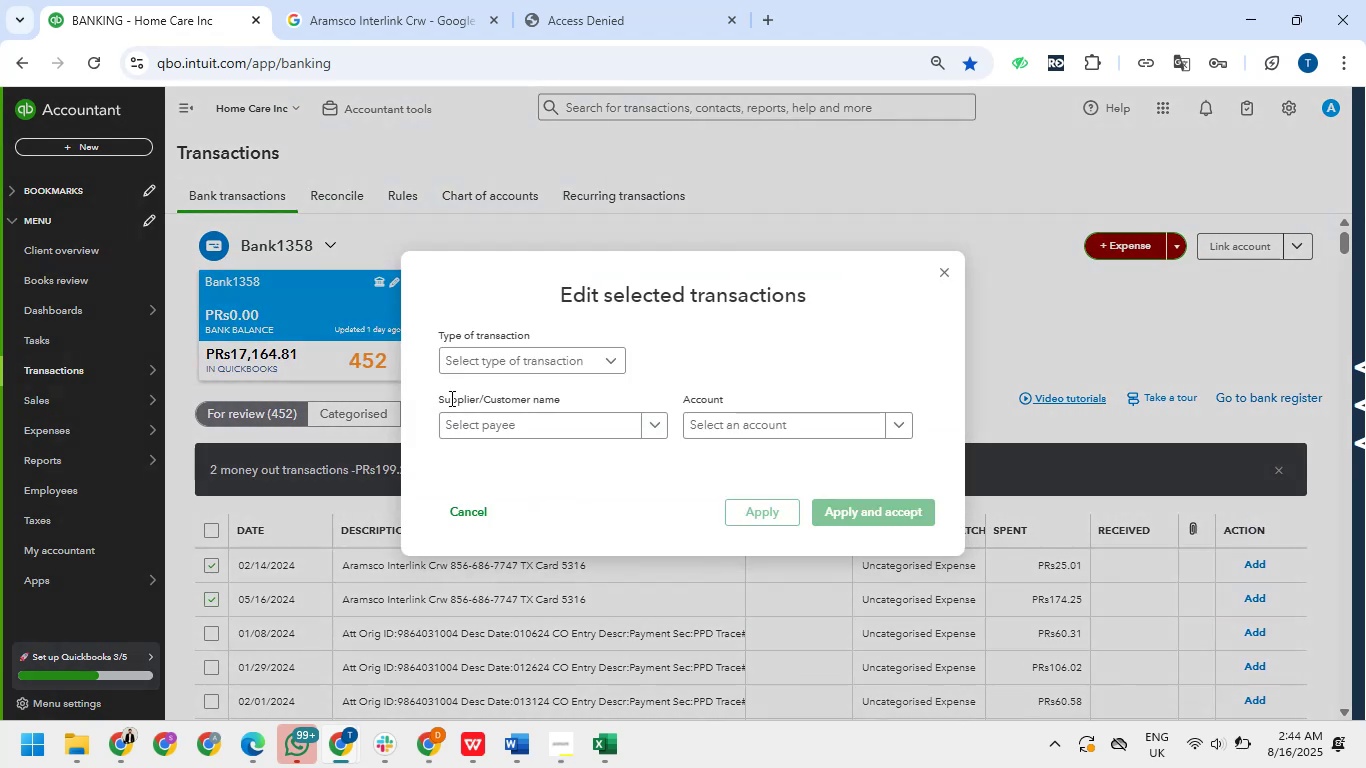 
left_click([500, 364])
 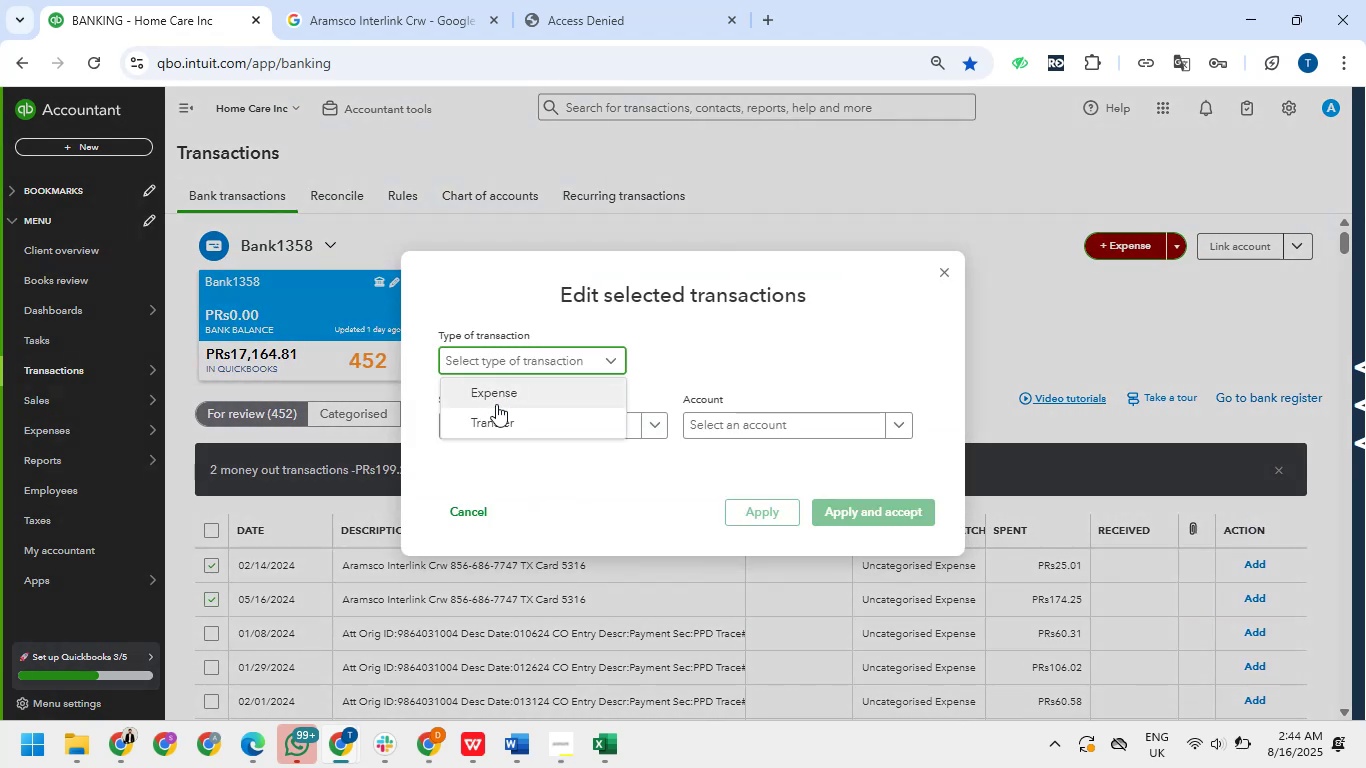 
left_click([496, 404])
 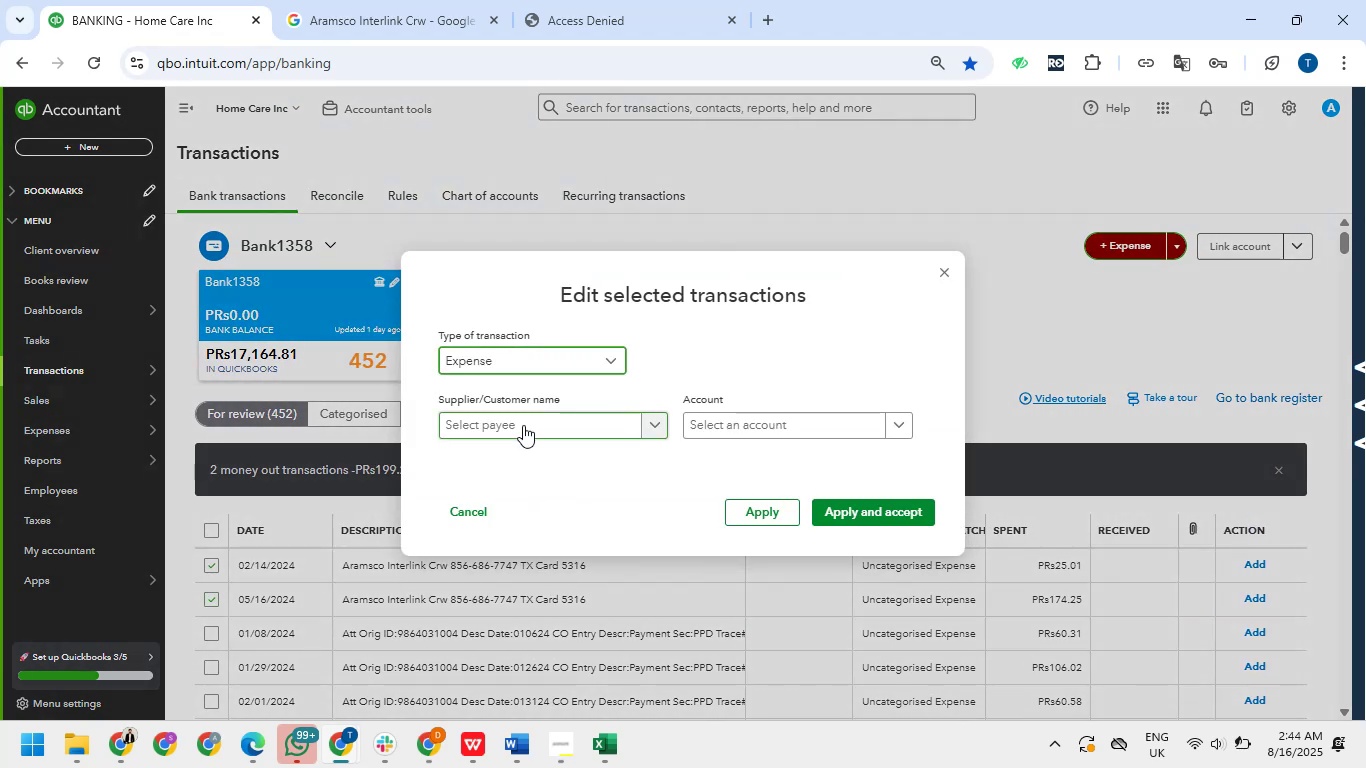 
left_click([523, 425])
 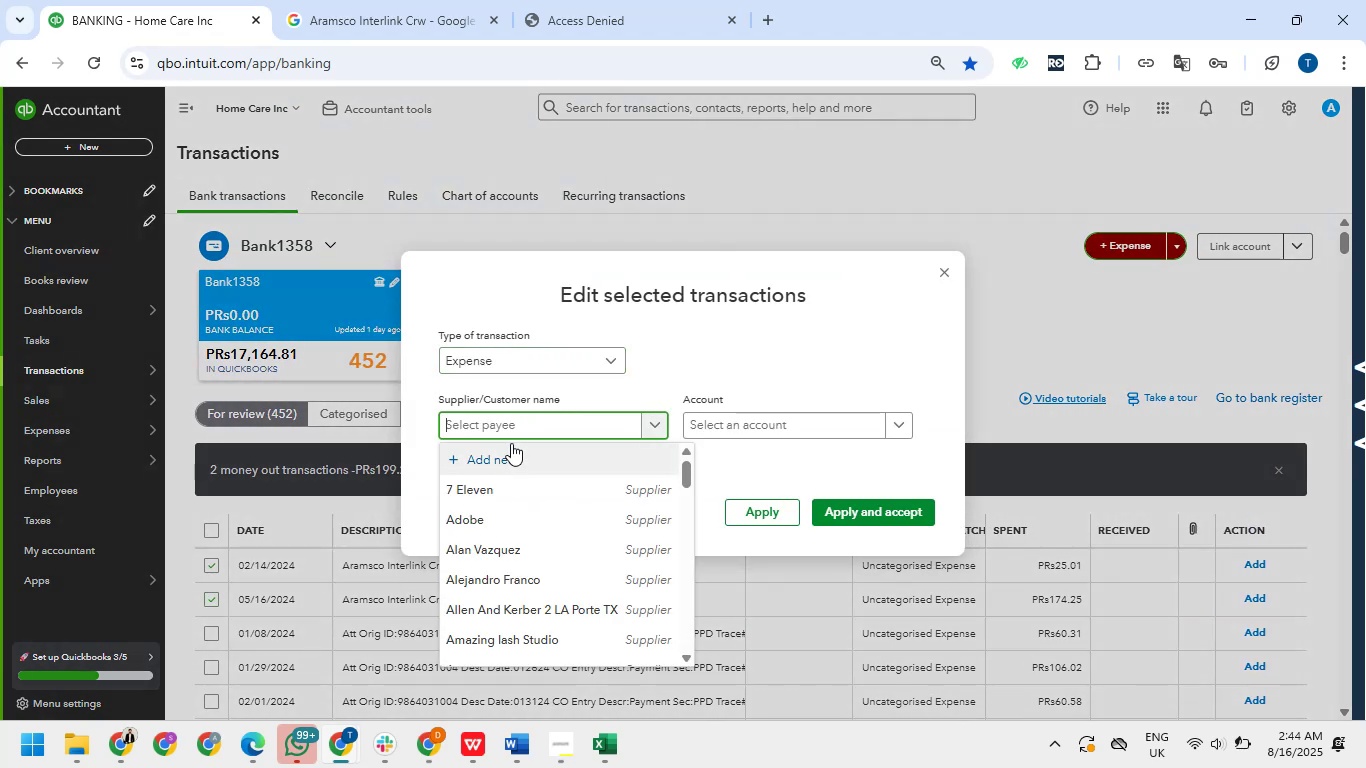 
key(Control+V)
 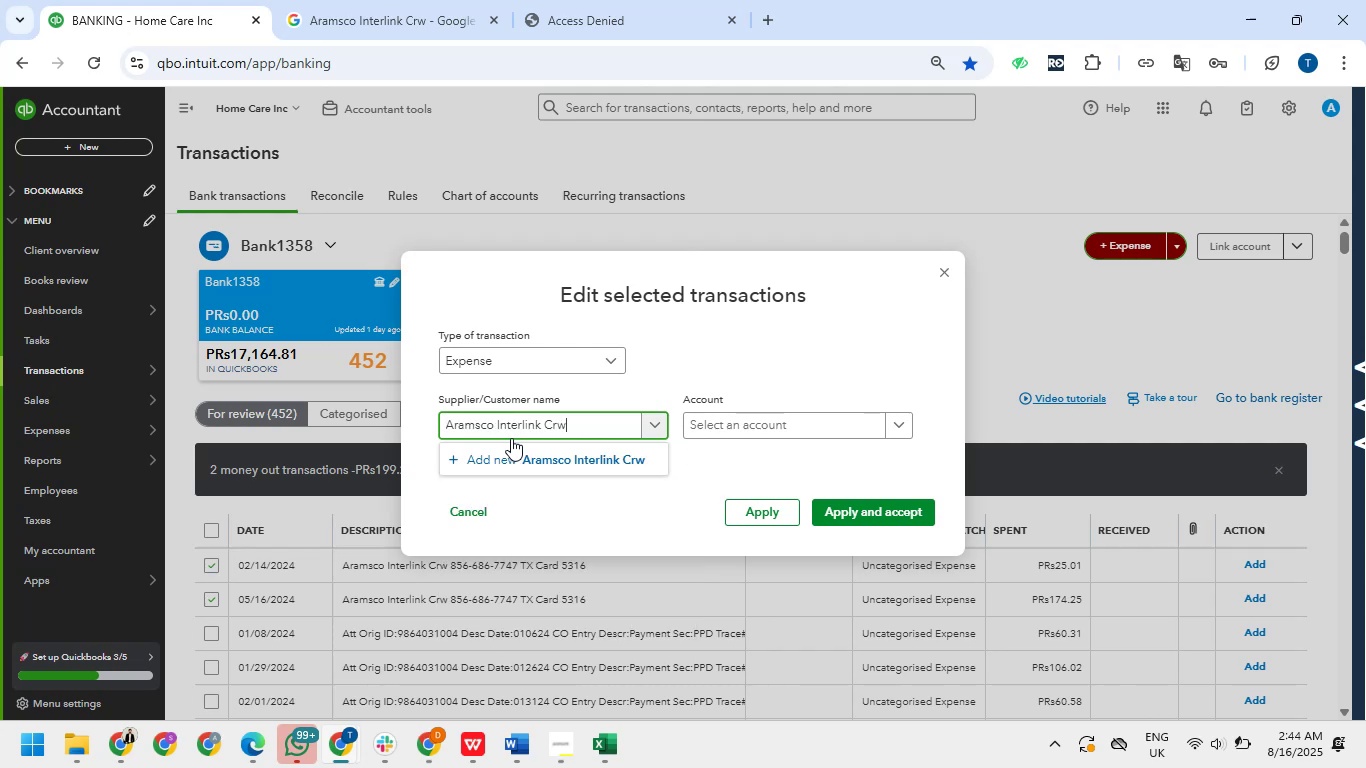 
left_click([516, 455])
 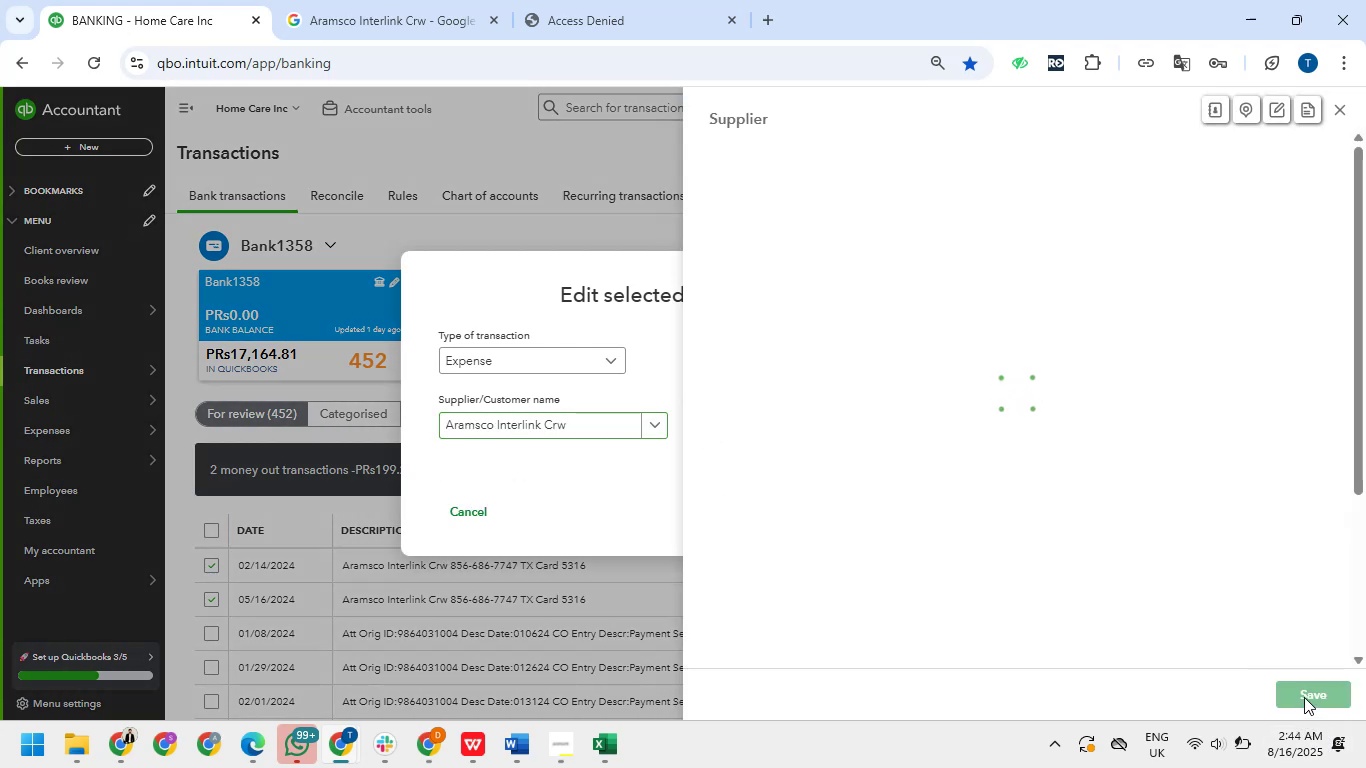 
wait(5.51)
 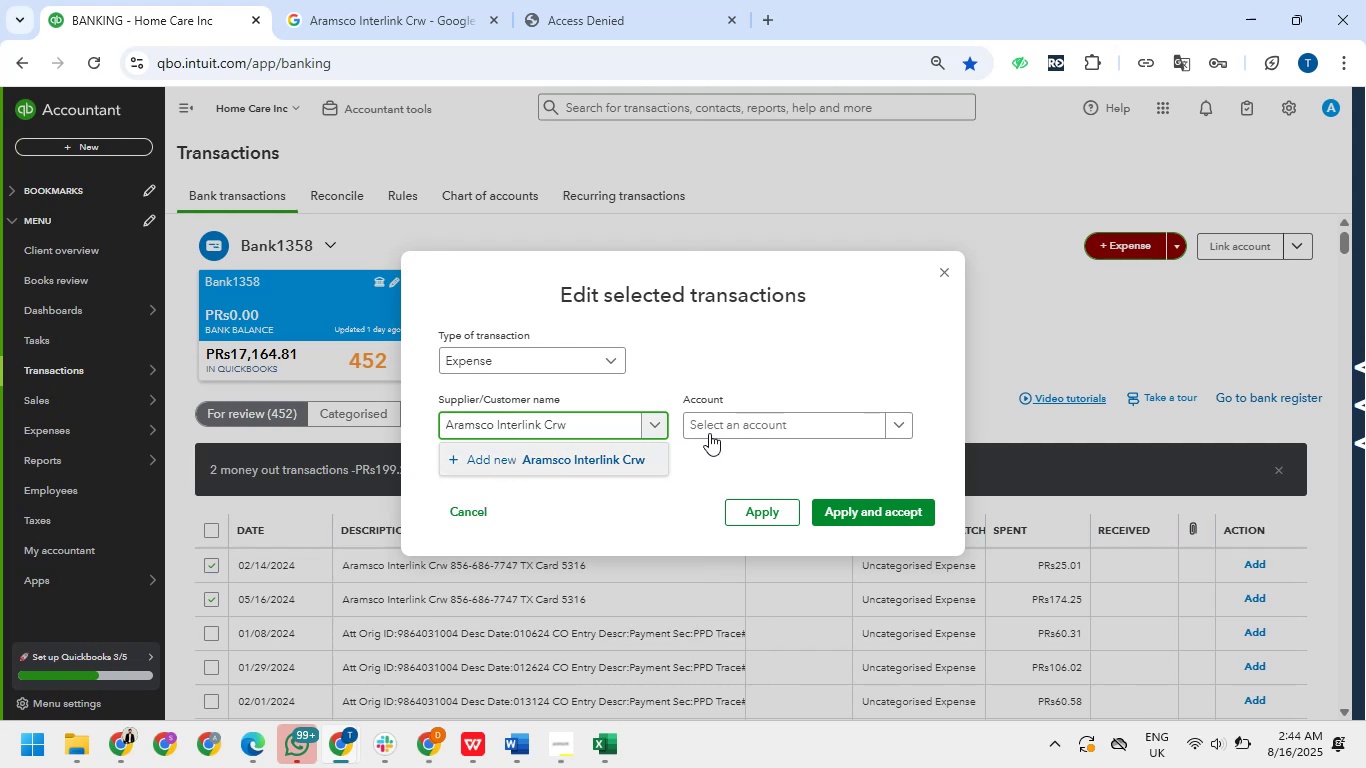 
left_click([1305, 696])
 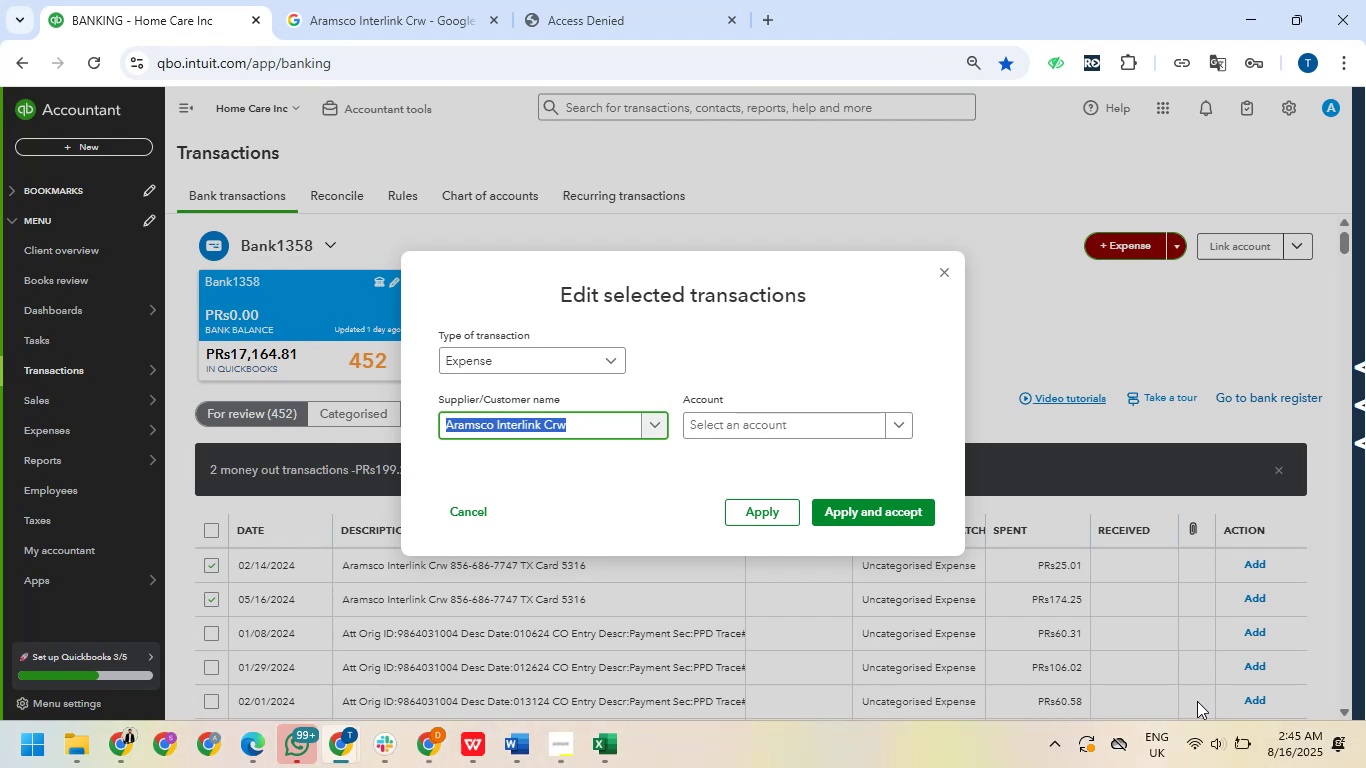 
wait(49.2)
 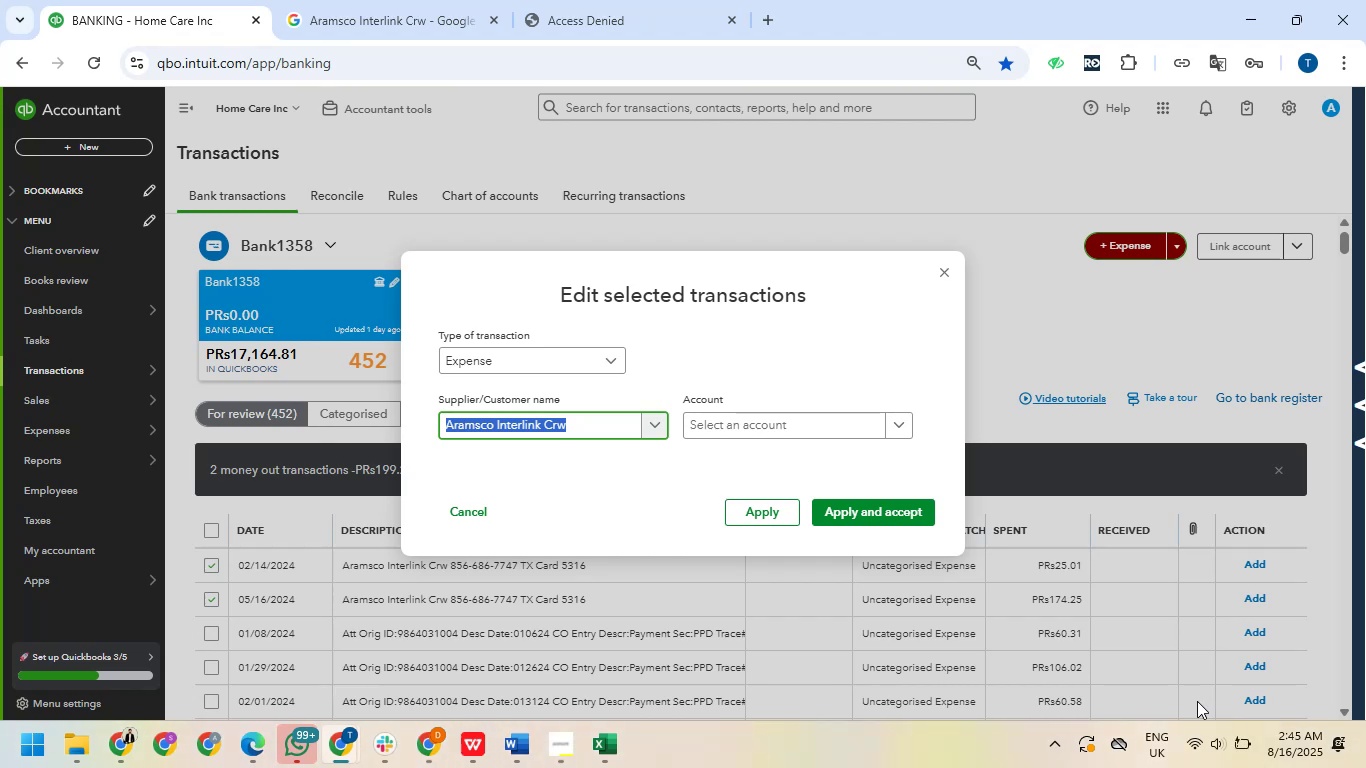 
left_click([814, 433])
 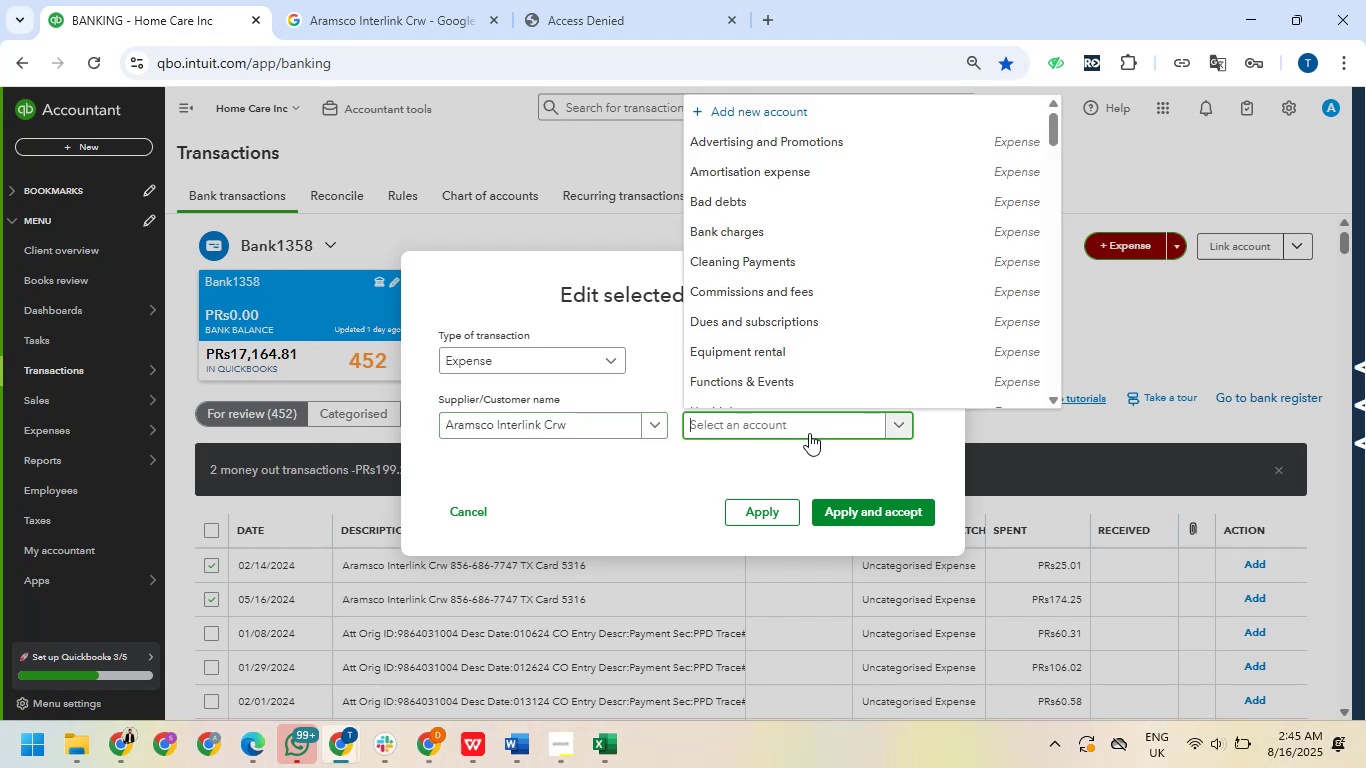 
type(of)
 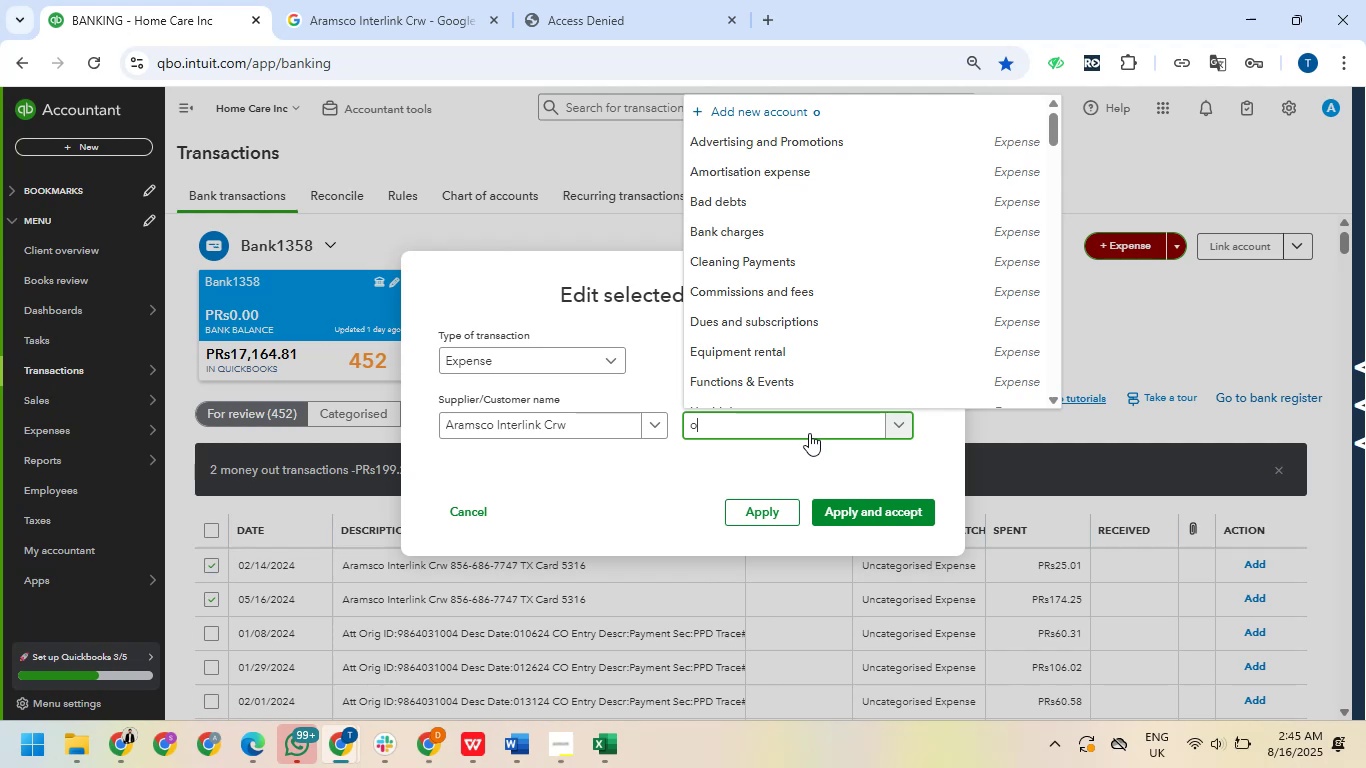 
left_click([757, 387])
 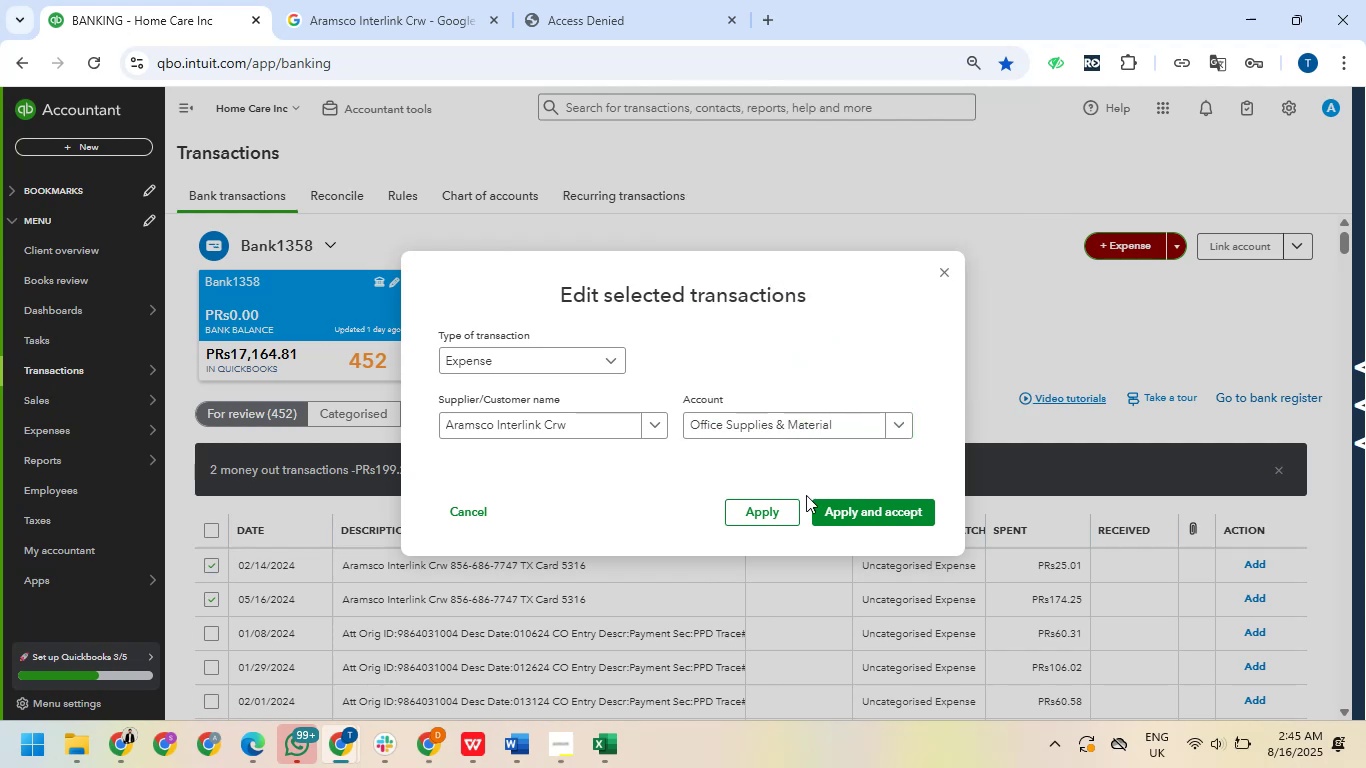 
left_click([841, 501])
 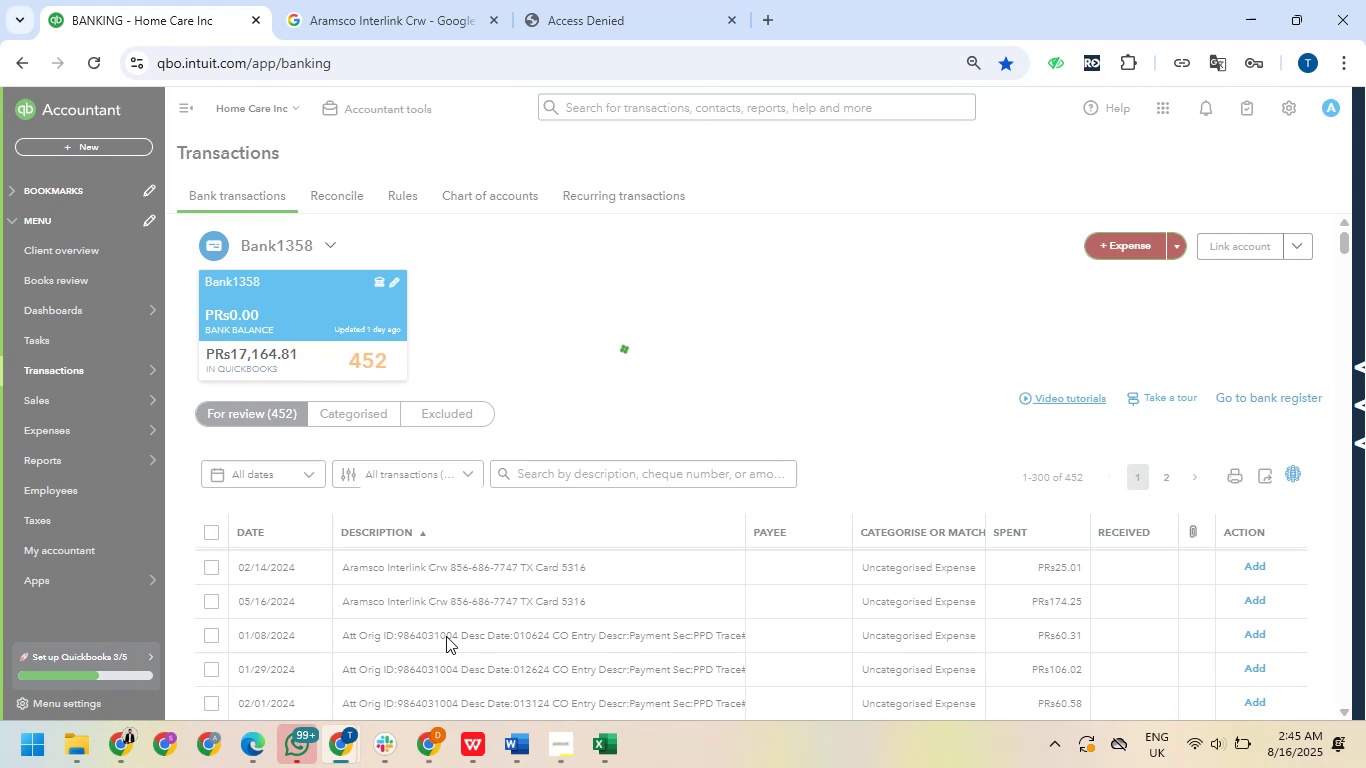 
wait(6.05)
 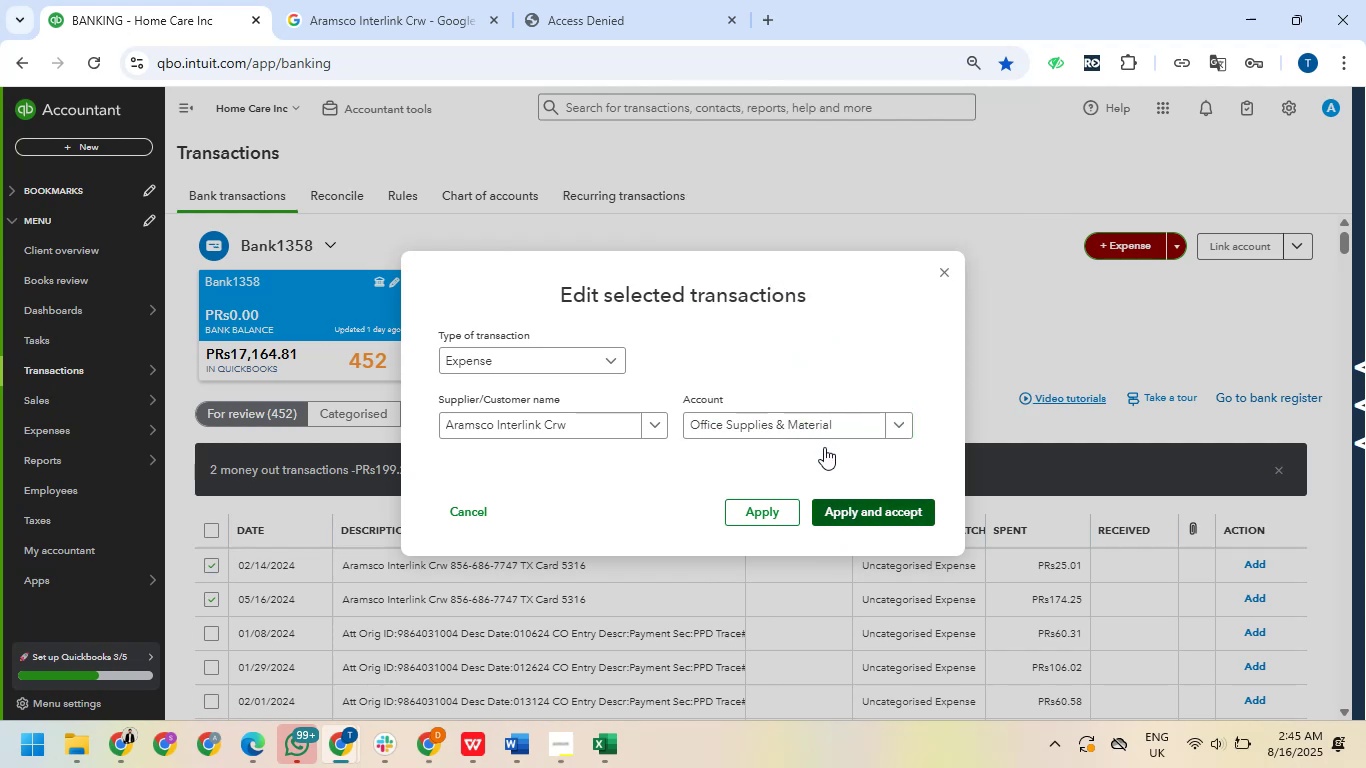 
scroll: coordinate [516, 539], scroll_direction: down, amount: 12.0
 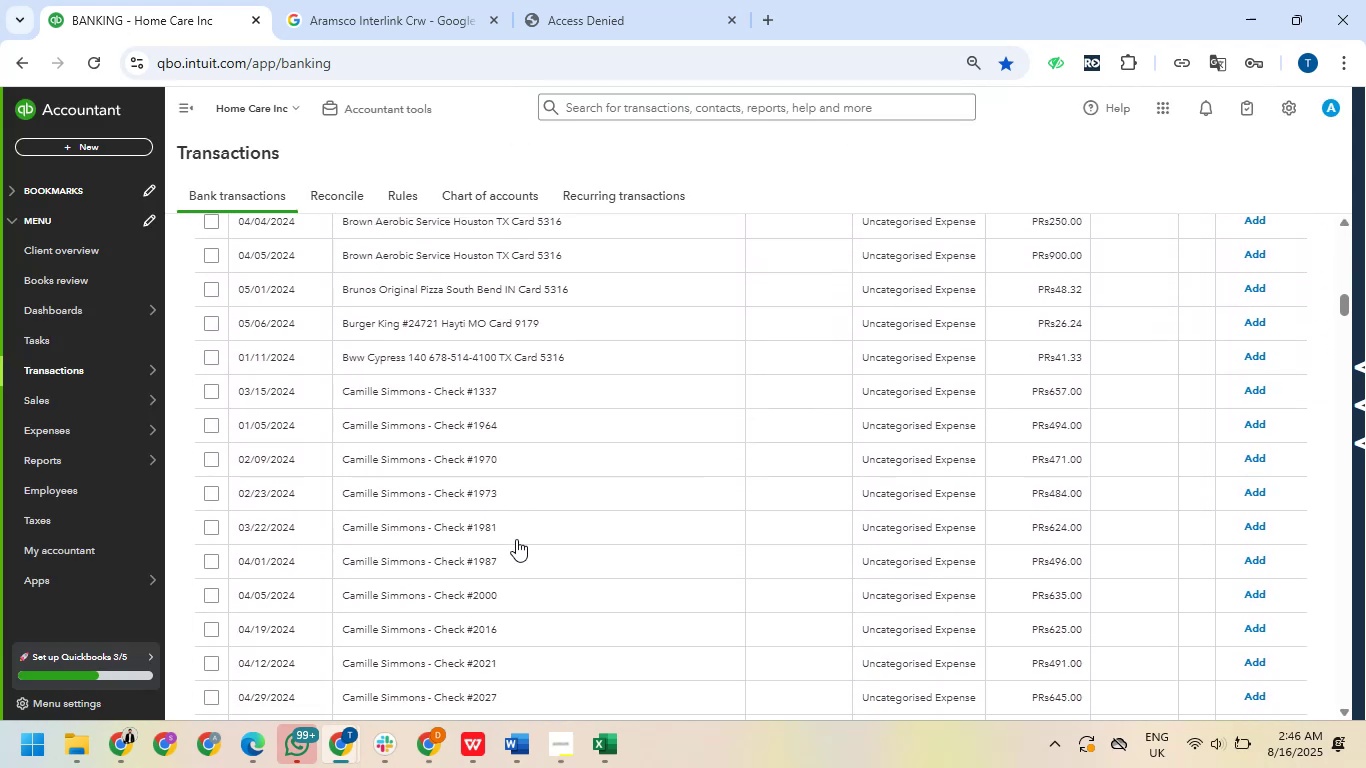 
scroll: coordinate [471, 554], scroll_direction: up, amount: 8.0
 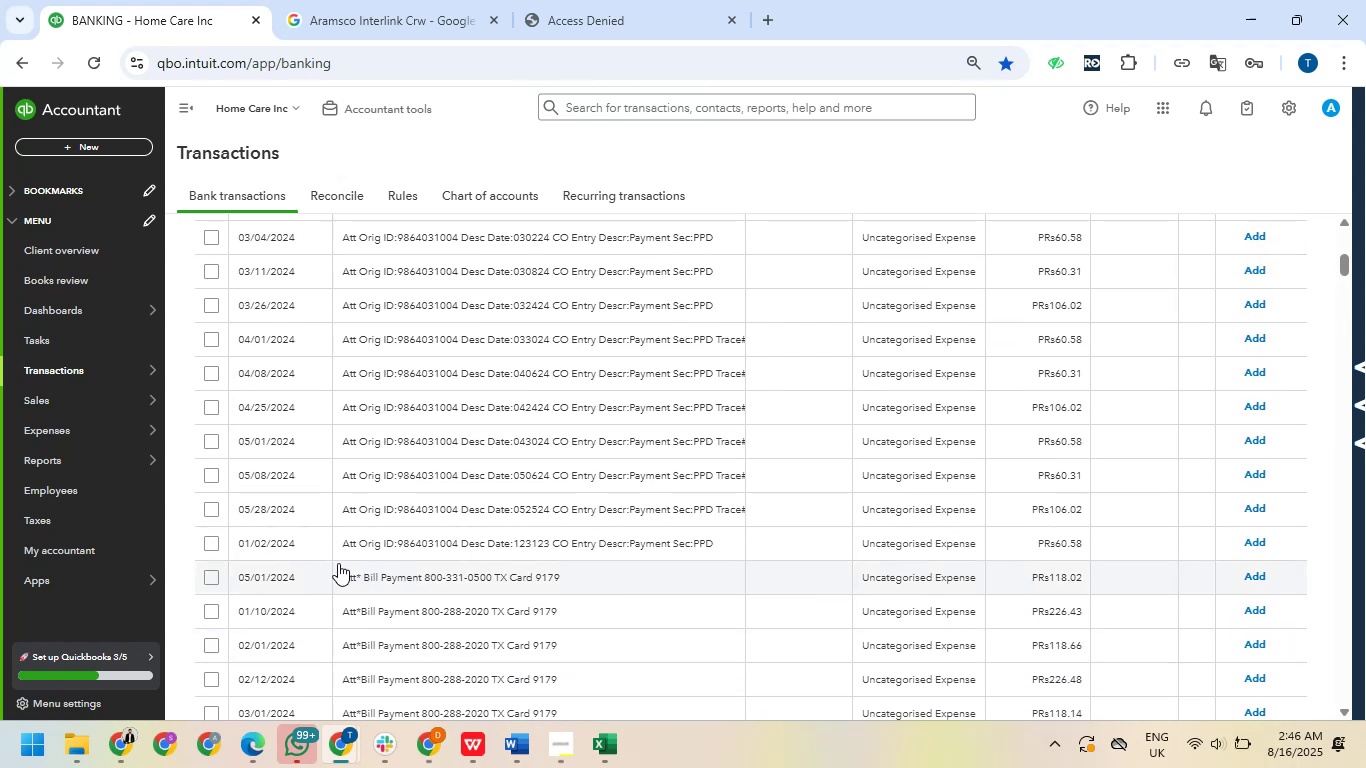 
left_click_drag(start_coordinate=[332, 548], to_coordinate=[359, 637])
 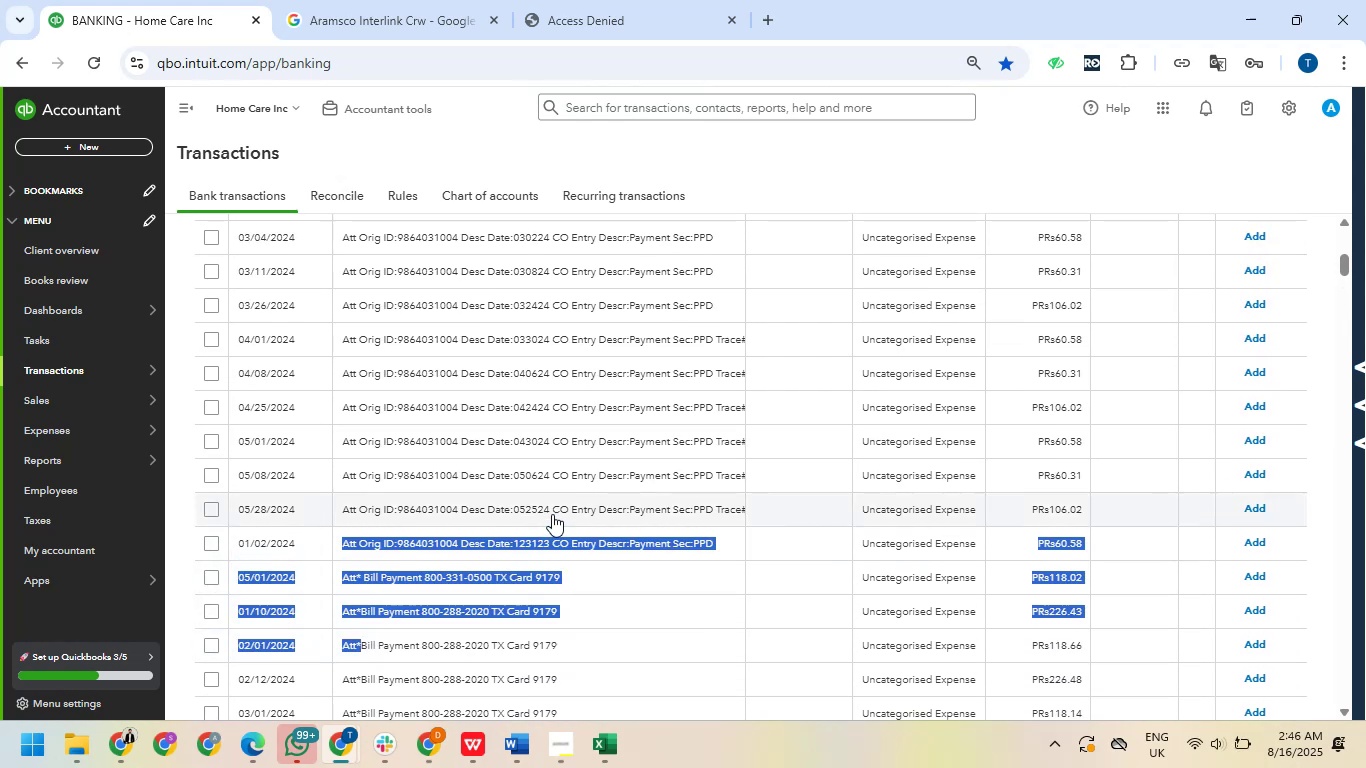 
scroll: coordinate [656, 387], scroll_direction: up, amount: 3.0
 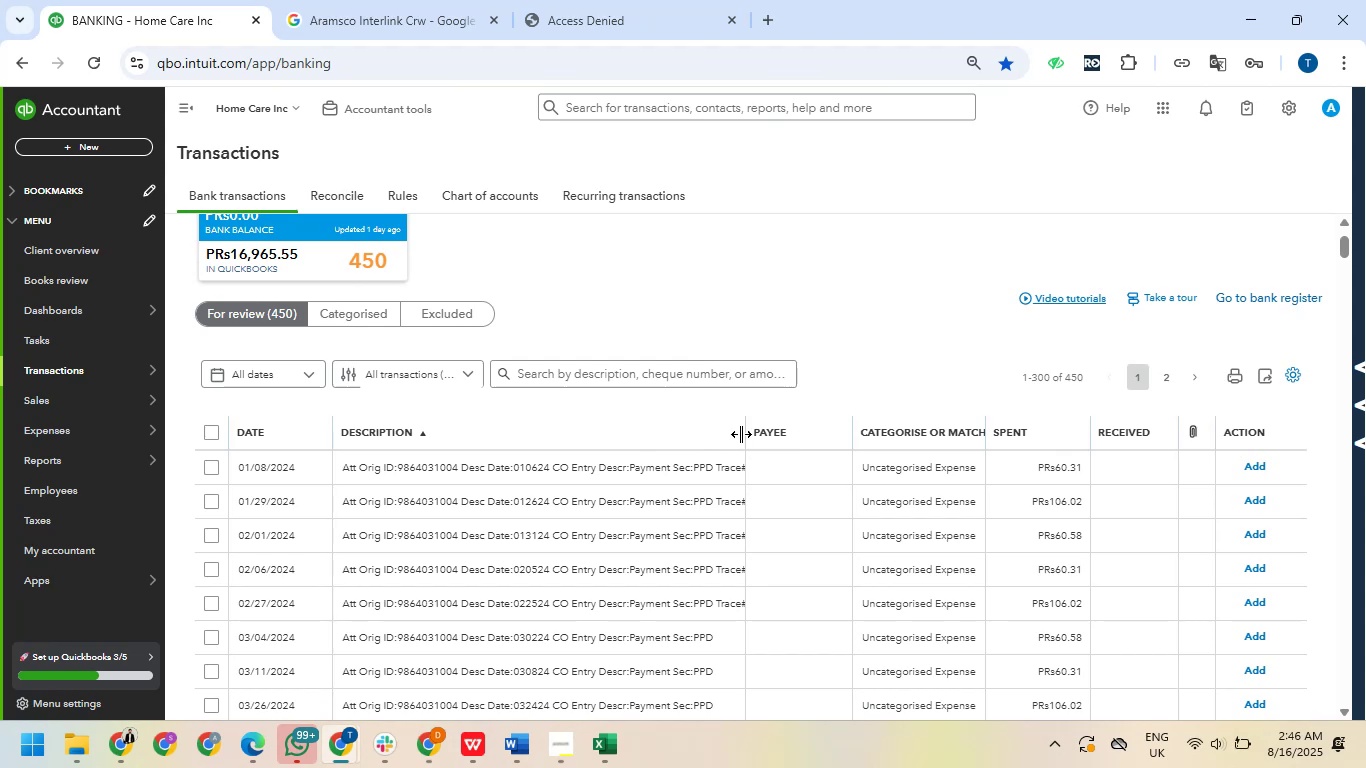 
left_click_drag(start_coordinate=[743, 428], to_coordinate=[735, 455])
 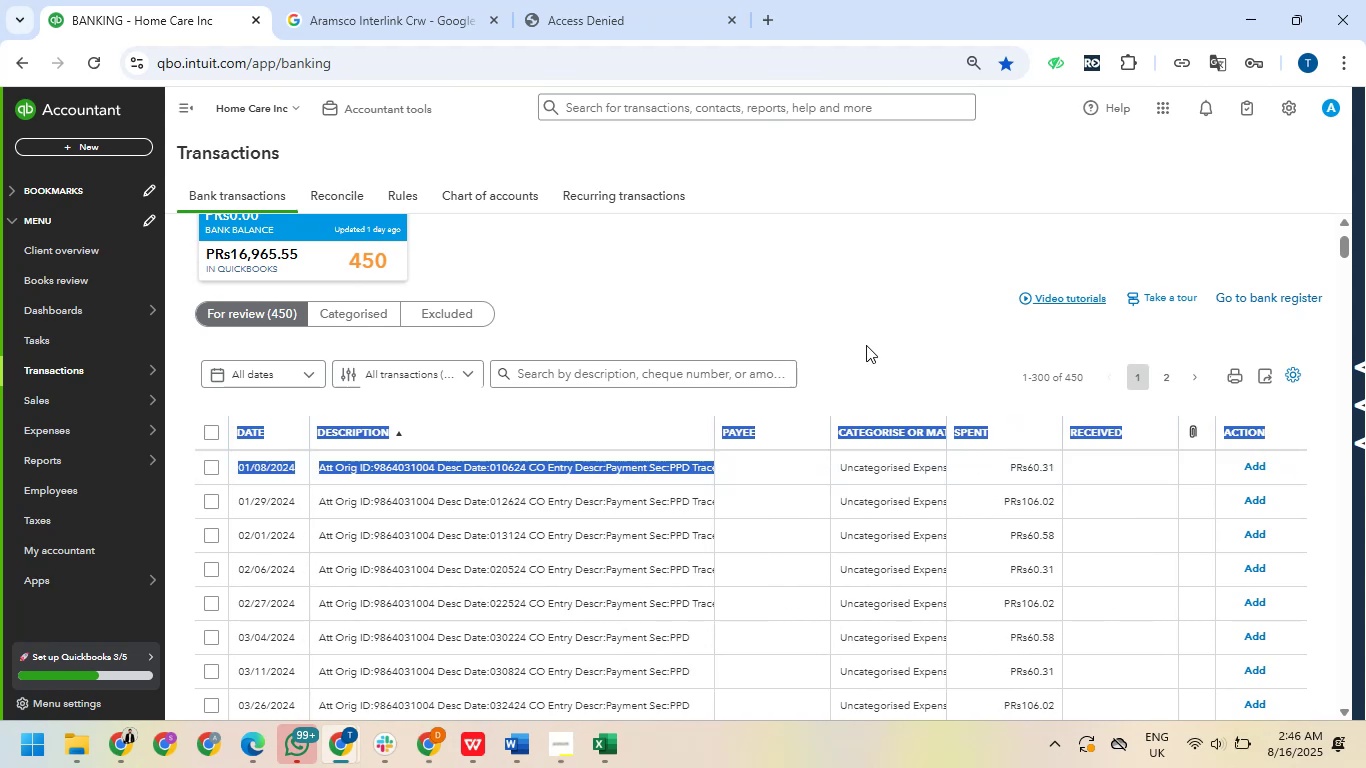 
left_click([866, 345])
 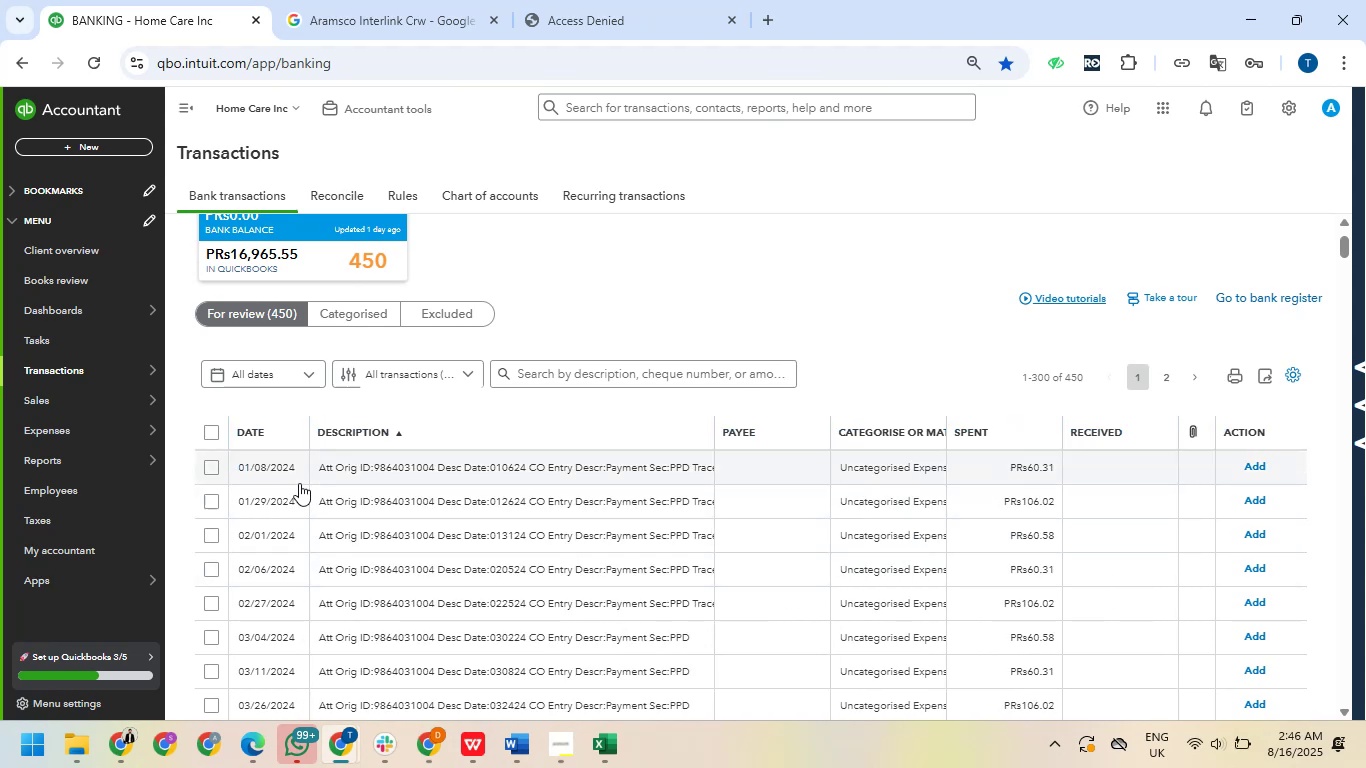 
scroll: coordinate [294, 496], scroll_direction: down, amount: 1.0
 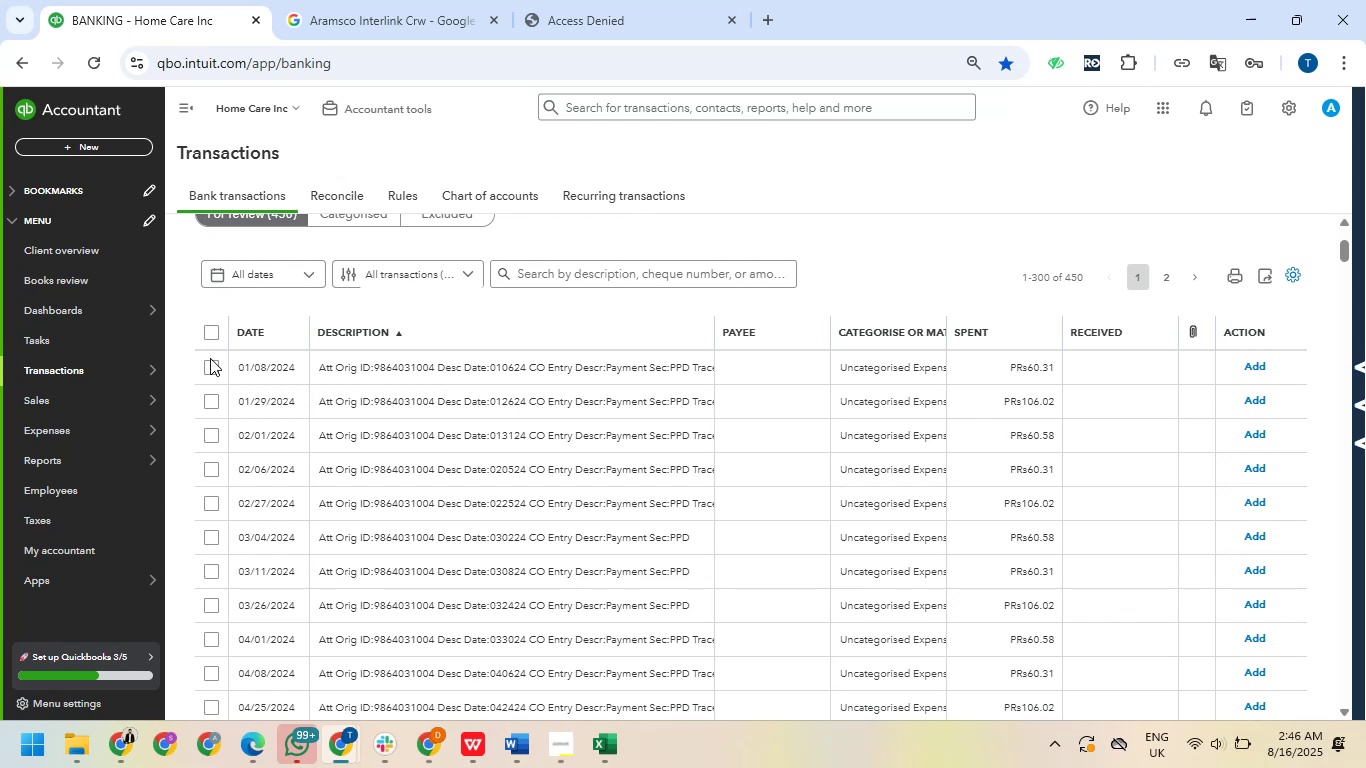 
wait(7.84)
 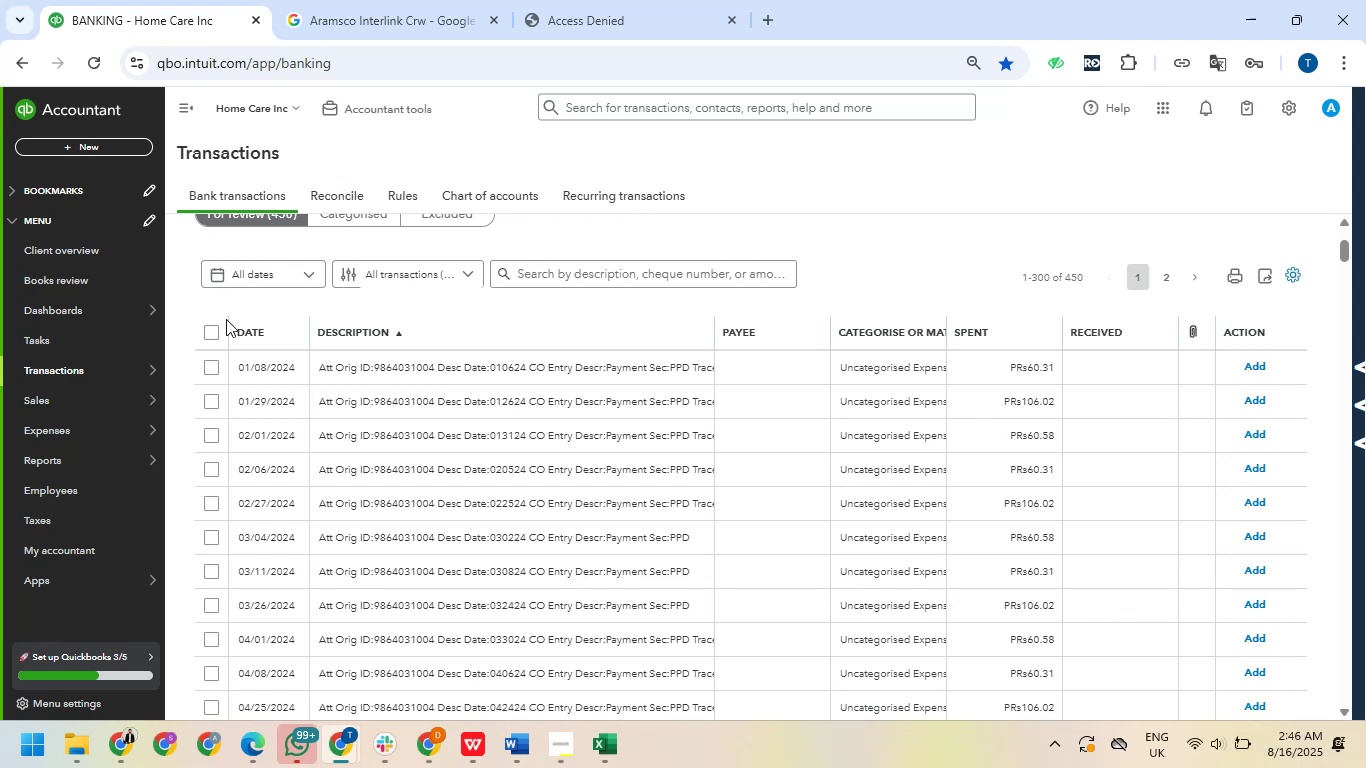 
left_click([212, 364])
 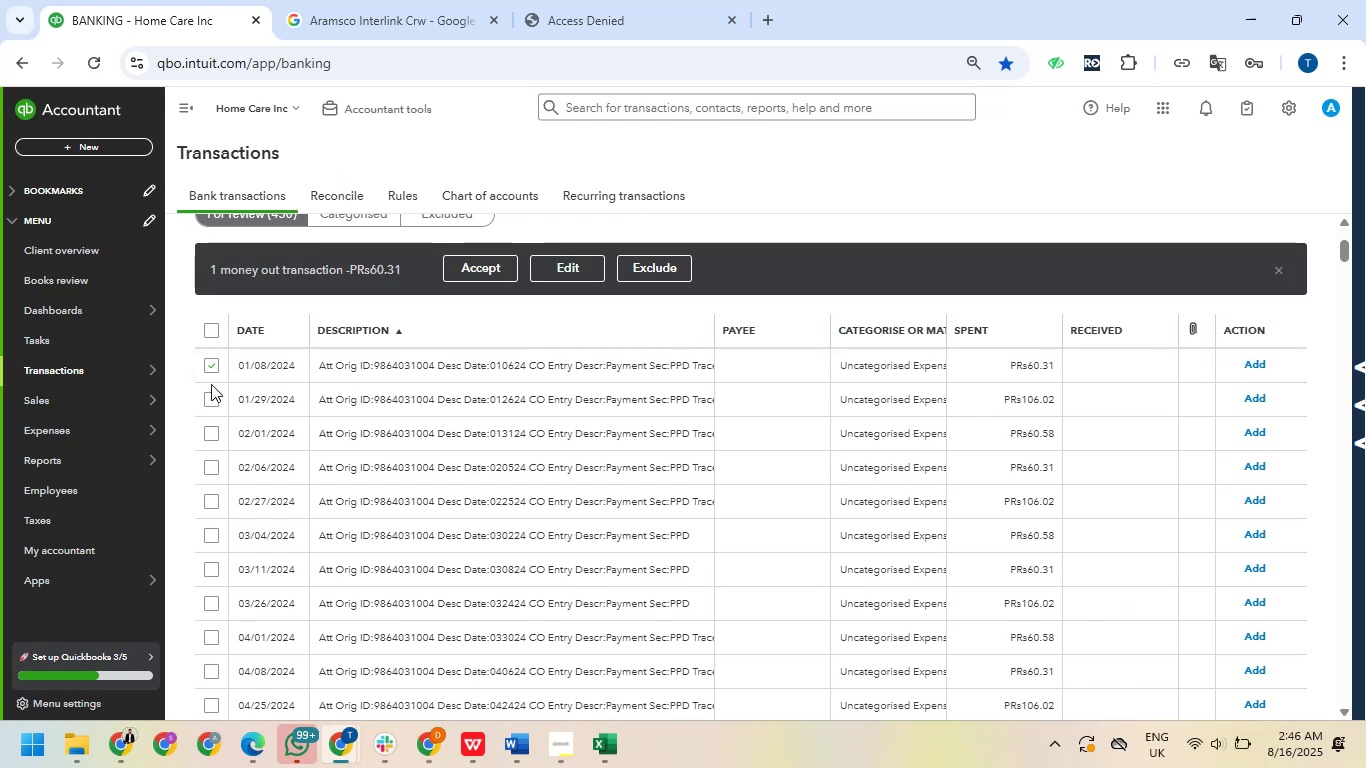 
scroll: coordinate [218, 539], scroll_direction: down, amount: 7.0
 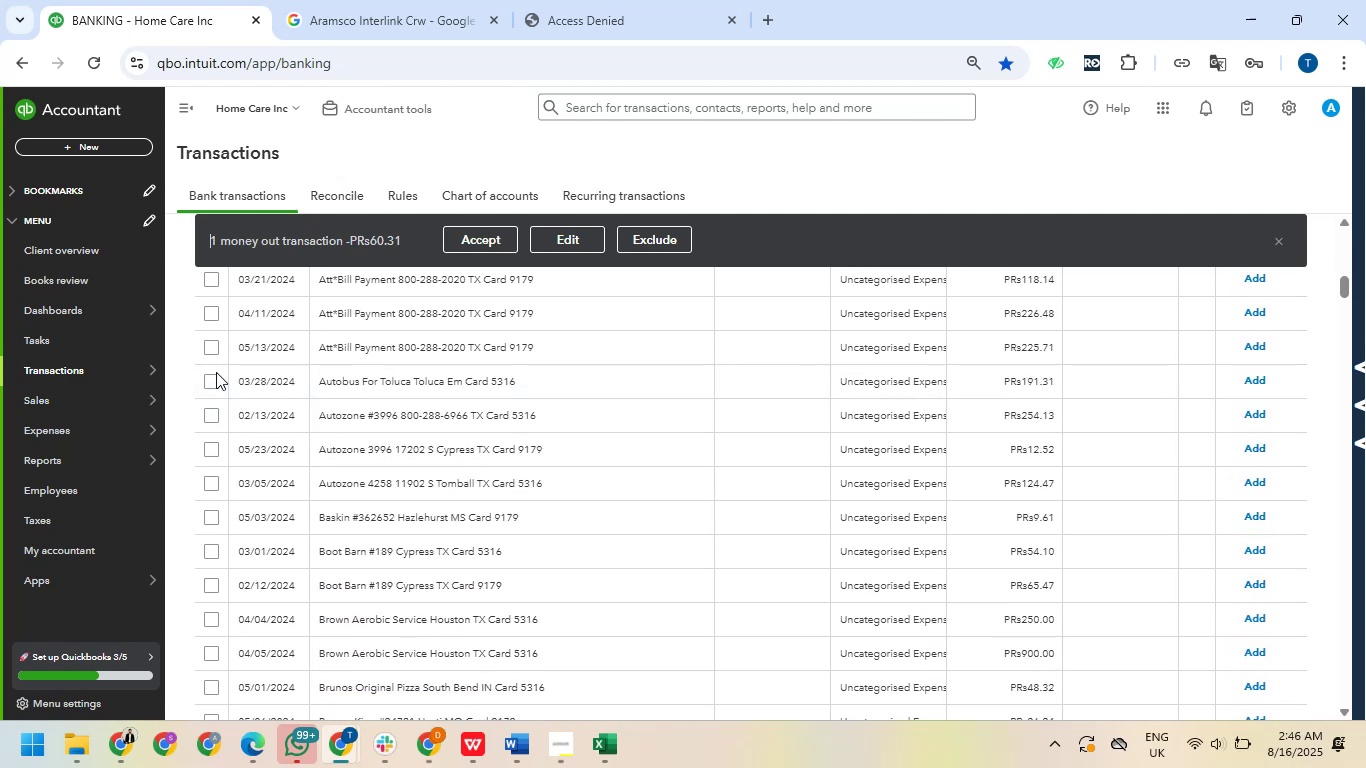 
hold_key(key=ShiftLeft, duration=1.5)
 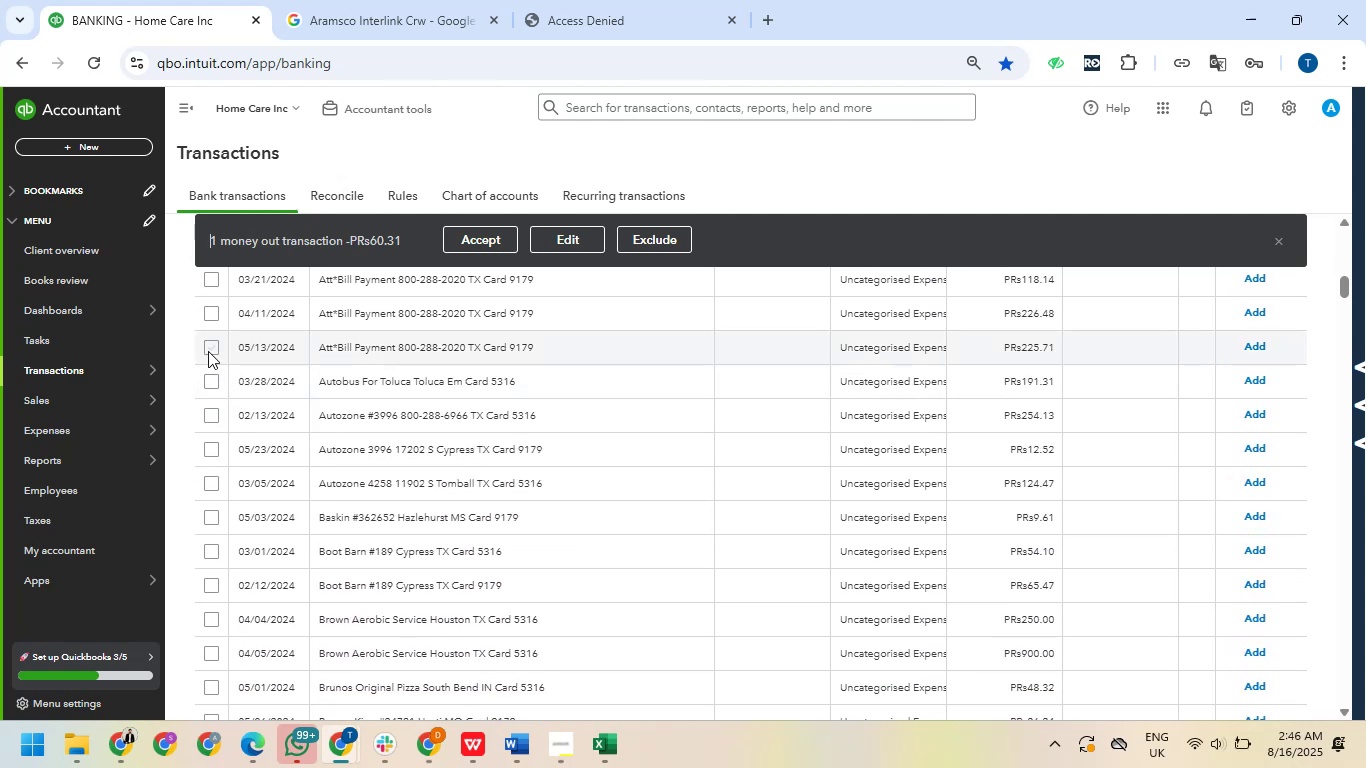 
hold_key(key=ShiftLeft, duration=1.53)
left_click([208, 351])
 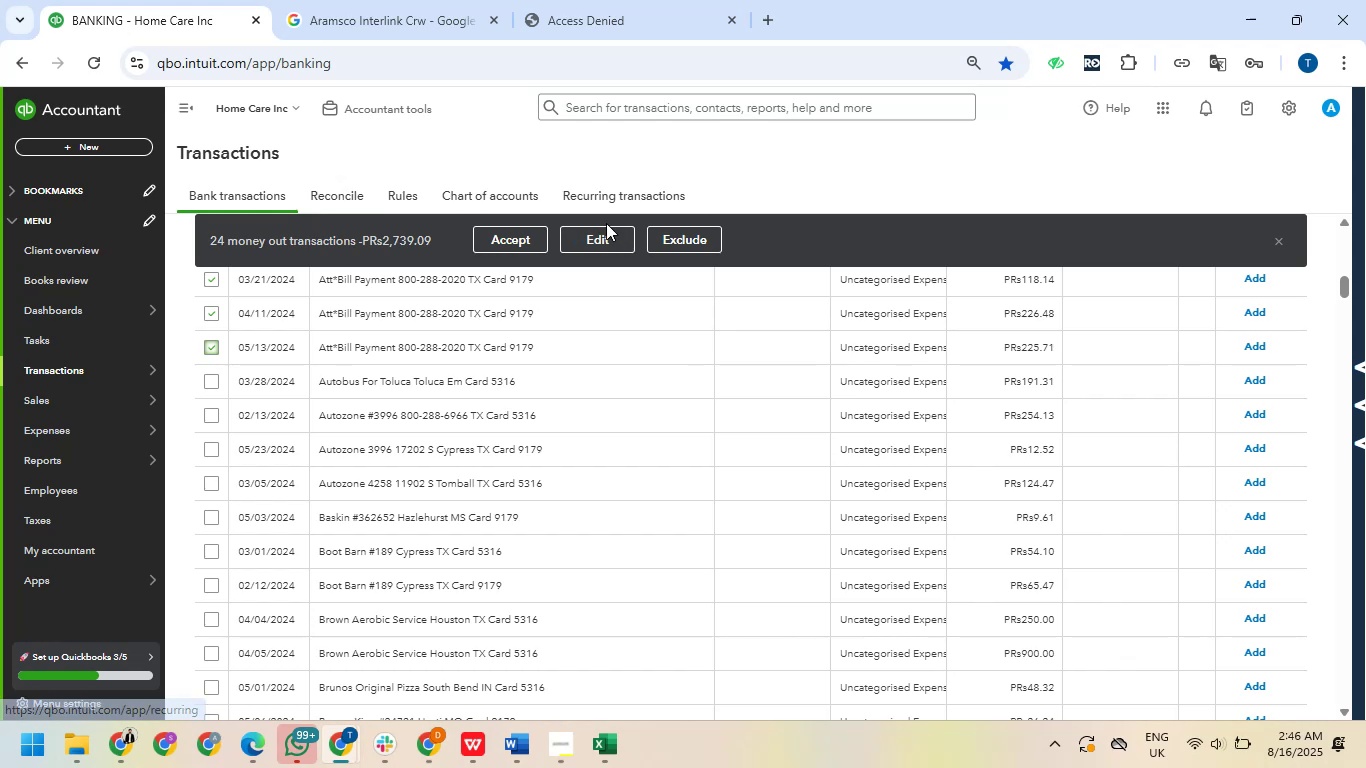 
left_click([607, 230])
 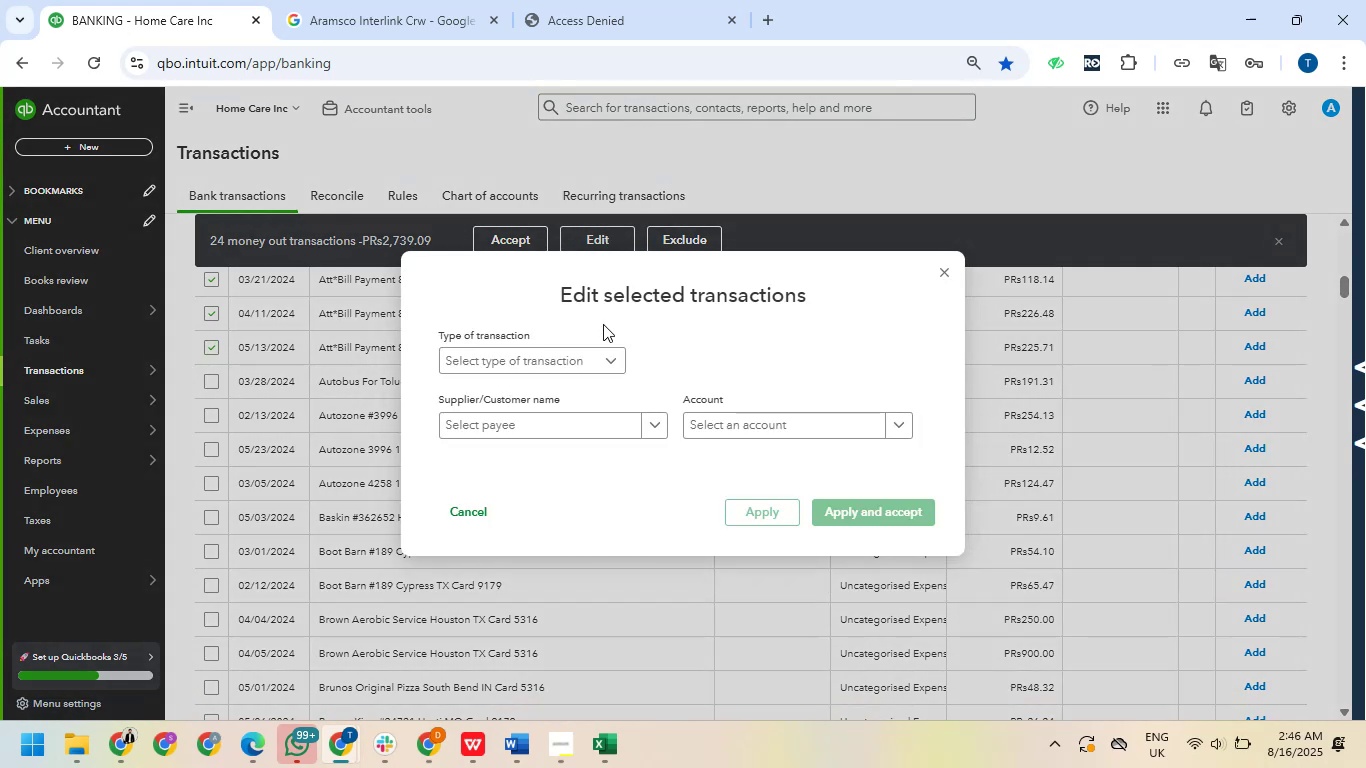 
left_click([593, 355])
 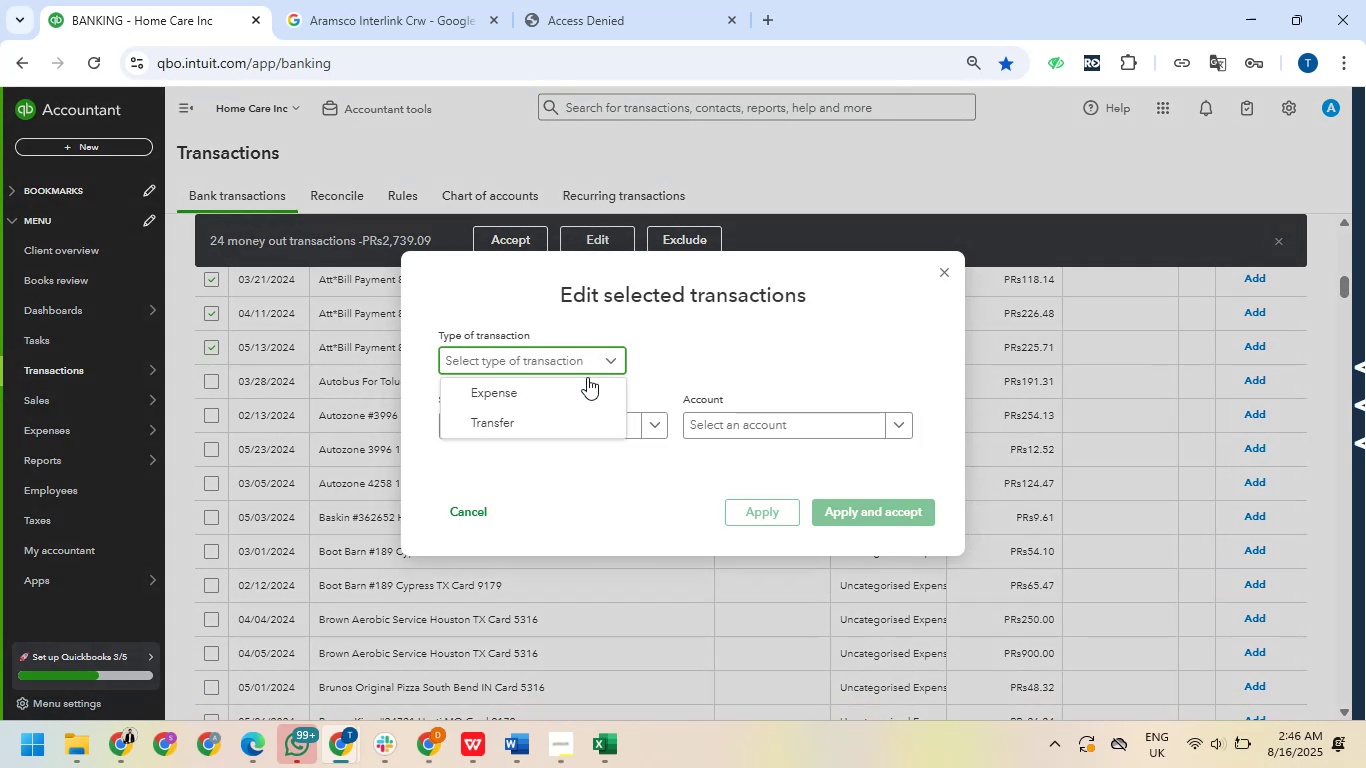 
left_click([587, 377])
 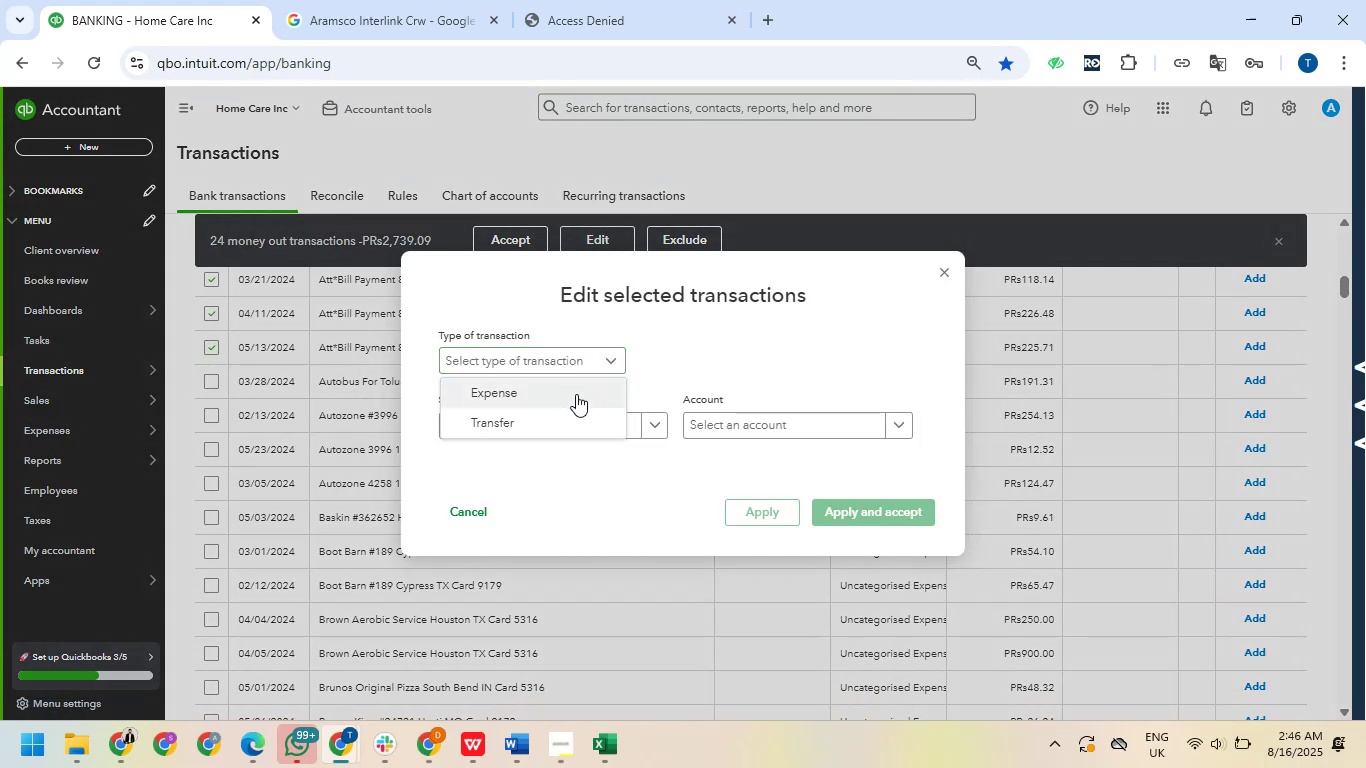 
left_click([576, 394])
 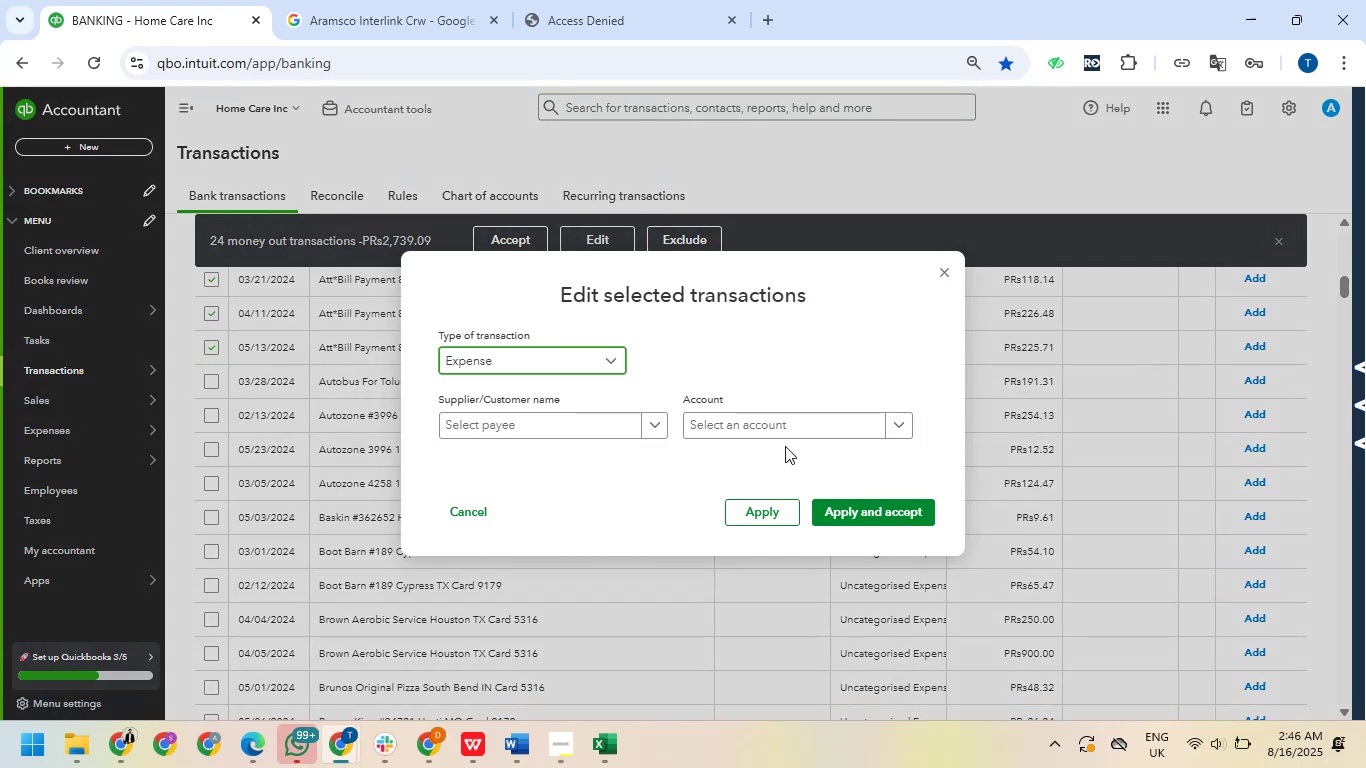 
left_click([779, 431])
 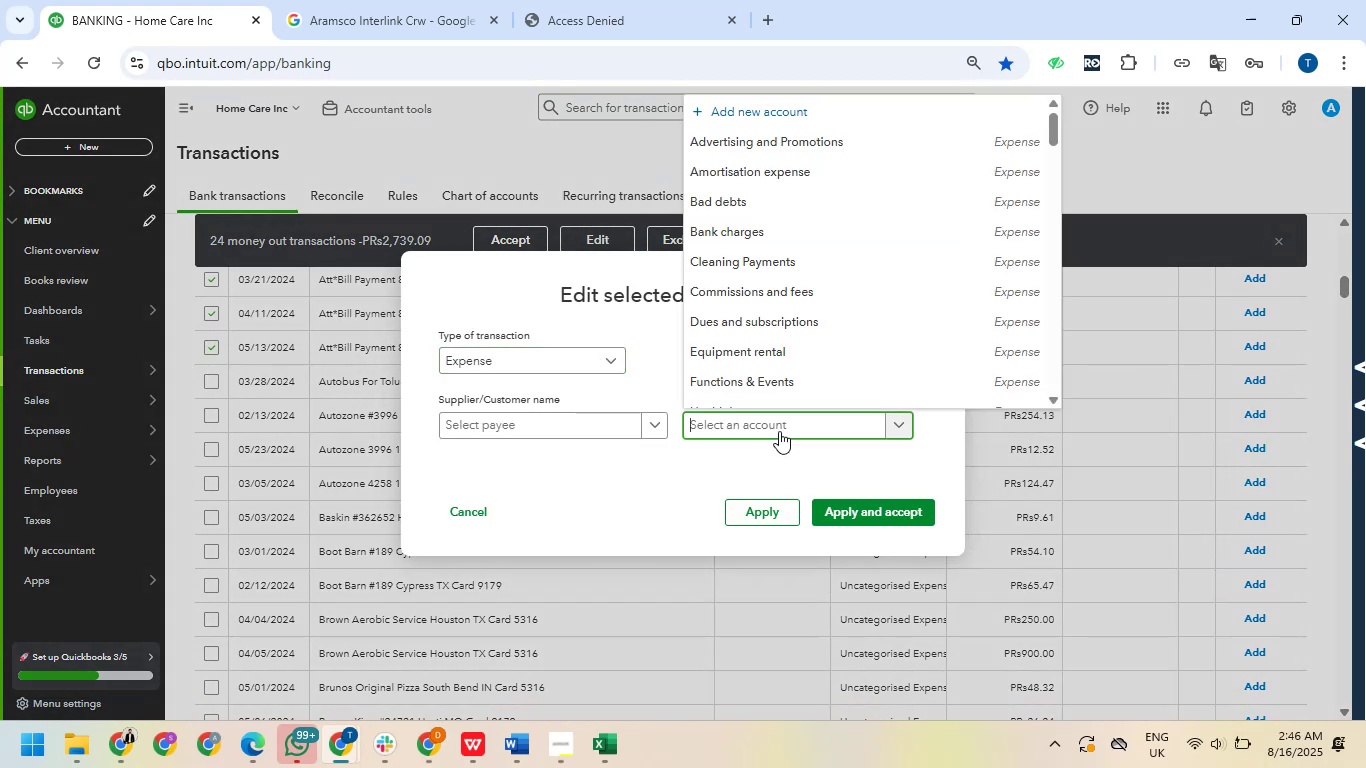 
type(off)
 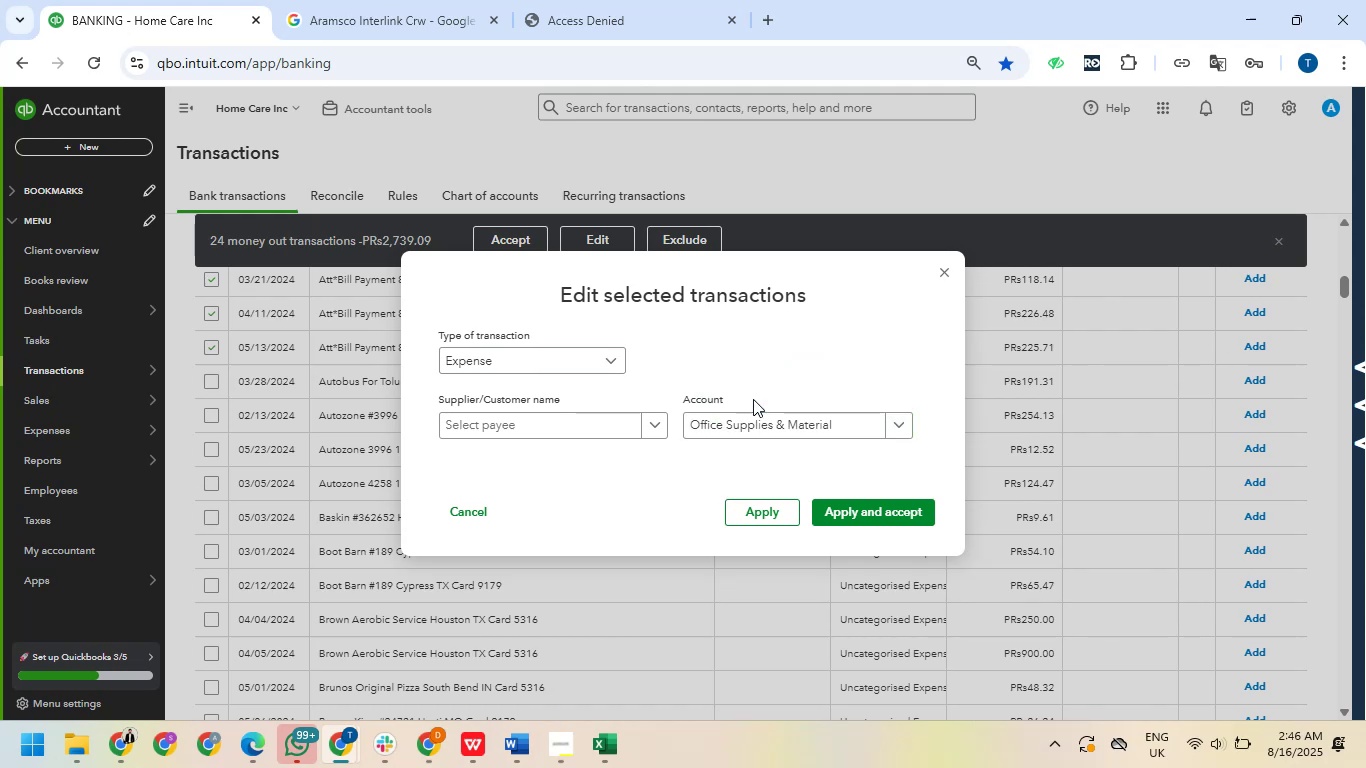 
left_click([877, 515])
 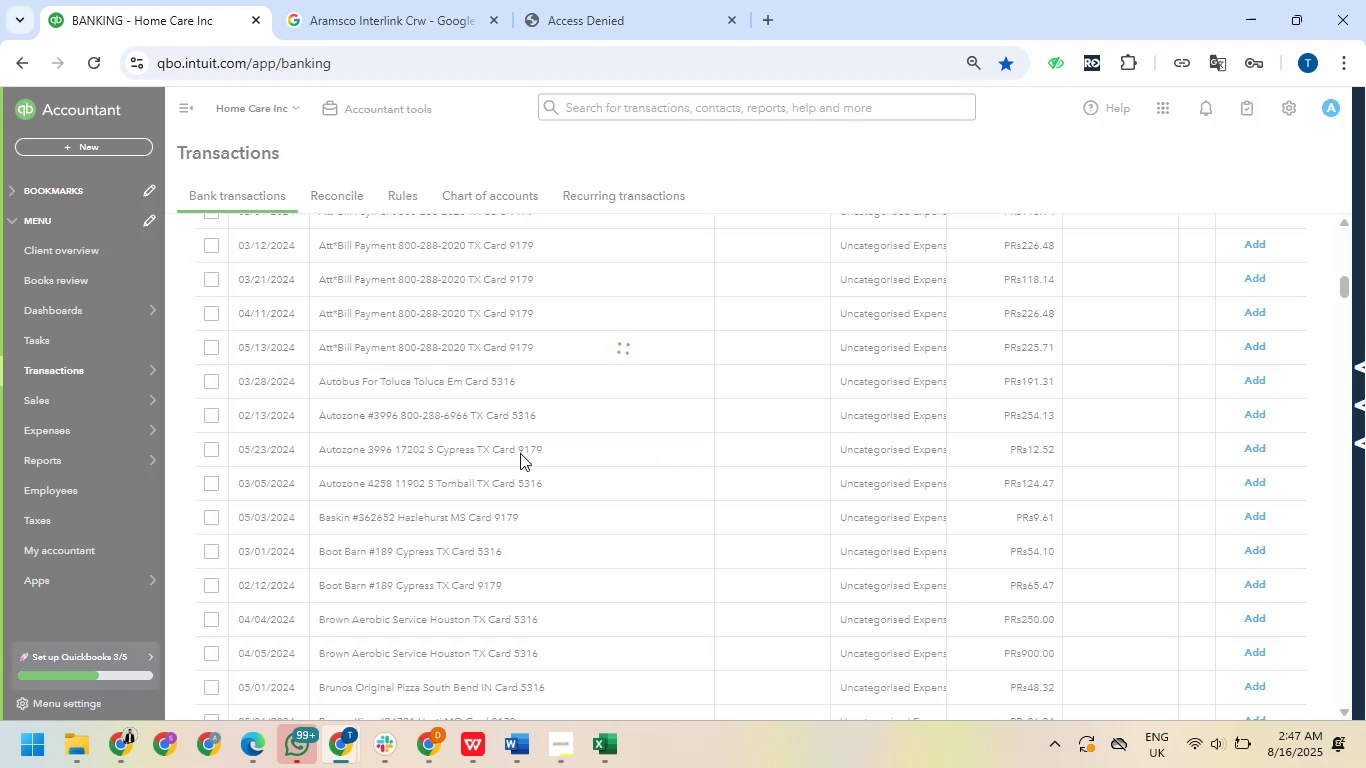 
wait(10.84)
 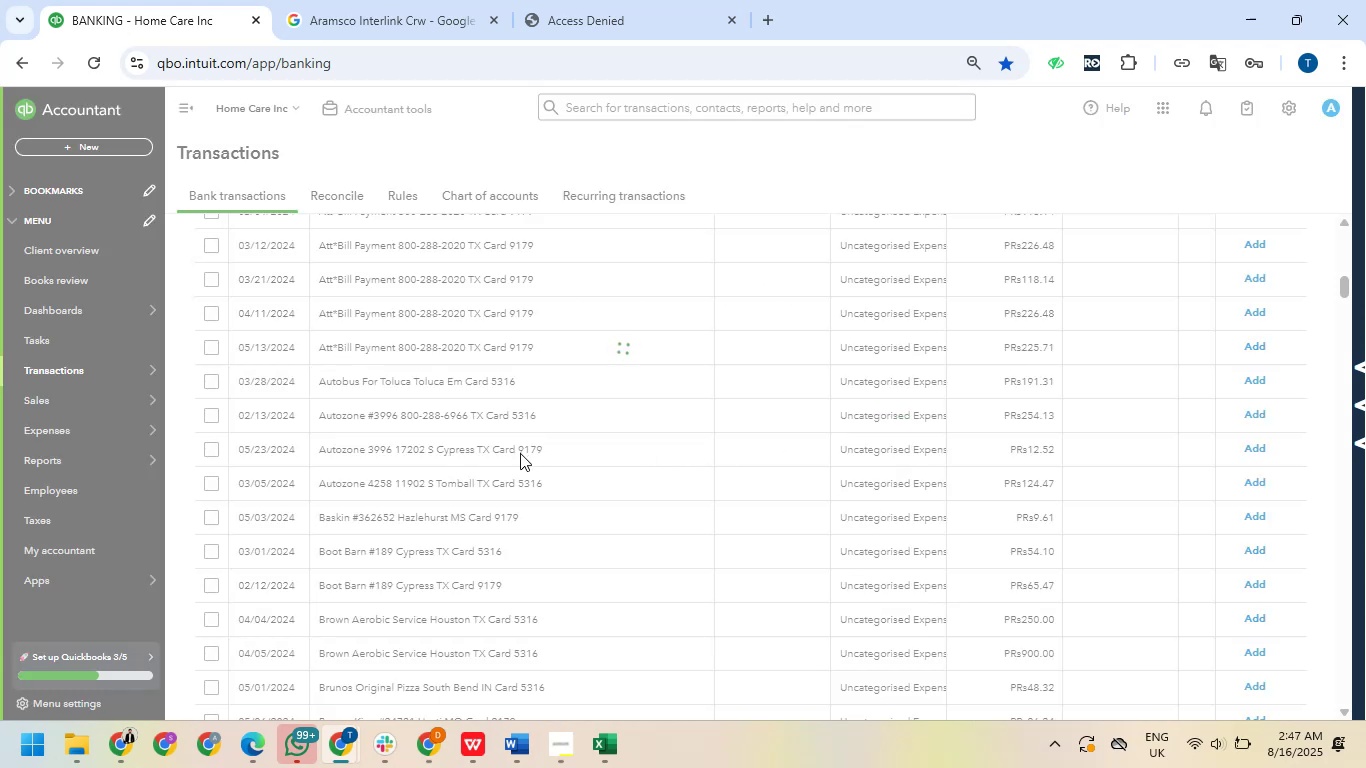 
scroll: coordinate [522, 466], scroll_direction: up, amount: 3.0
 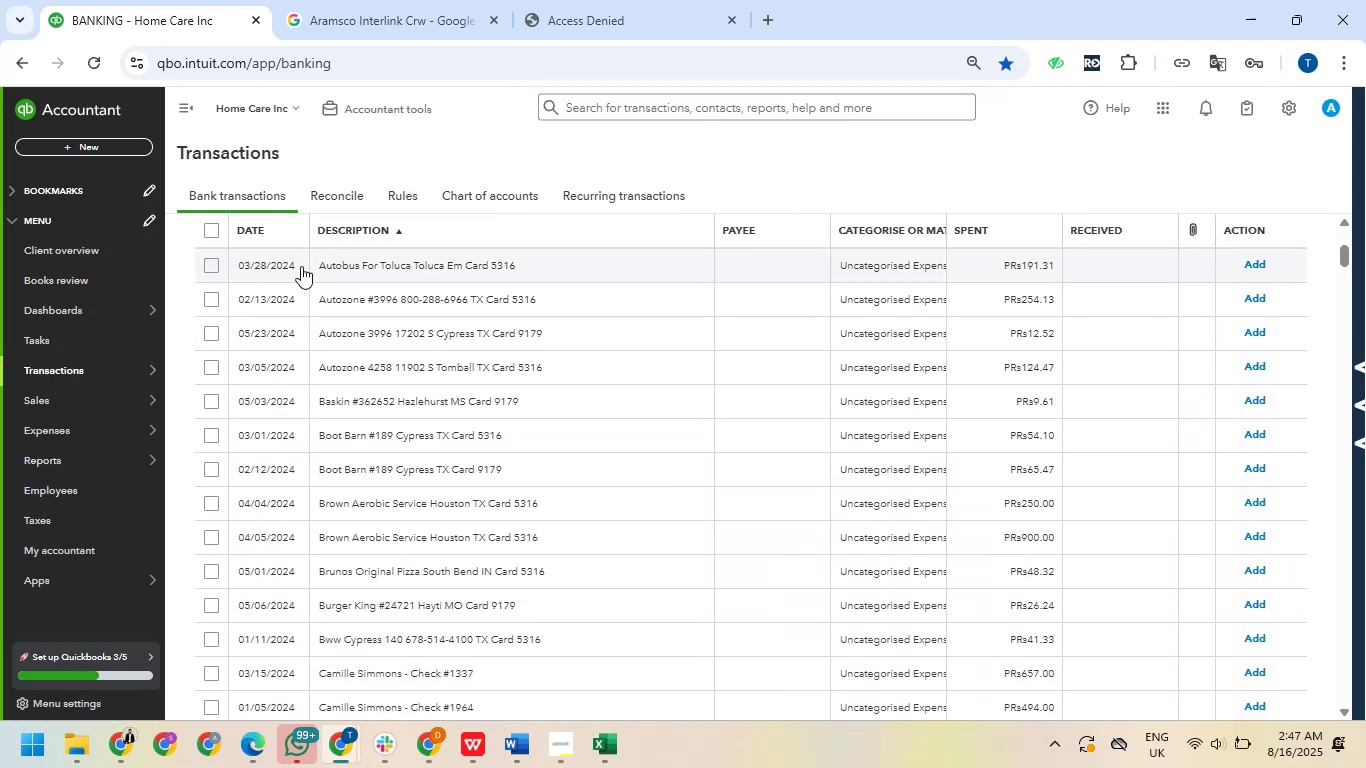 
left_click_drag(start_coordinate=[311, 264], to_coordinate=[449, 270])
 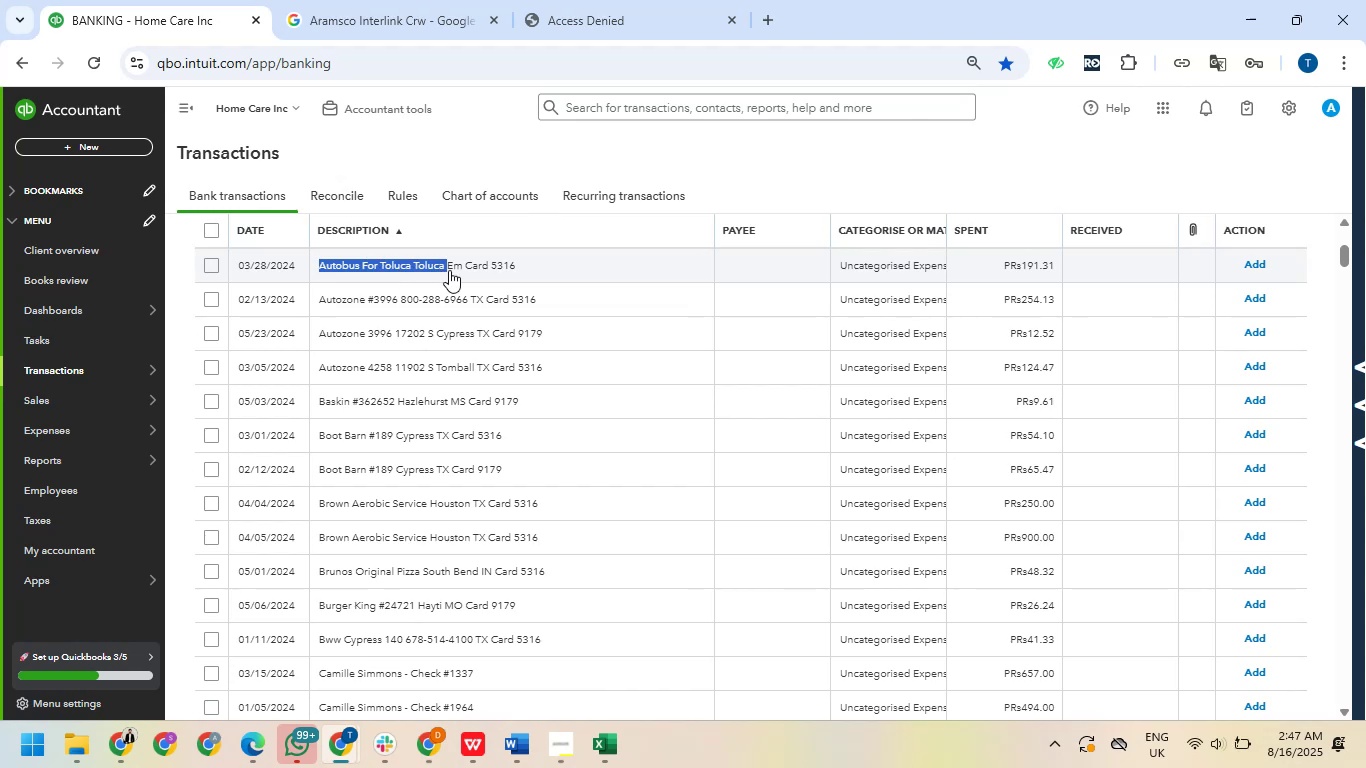 
key(Control+C)
 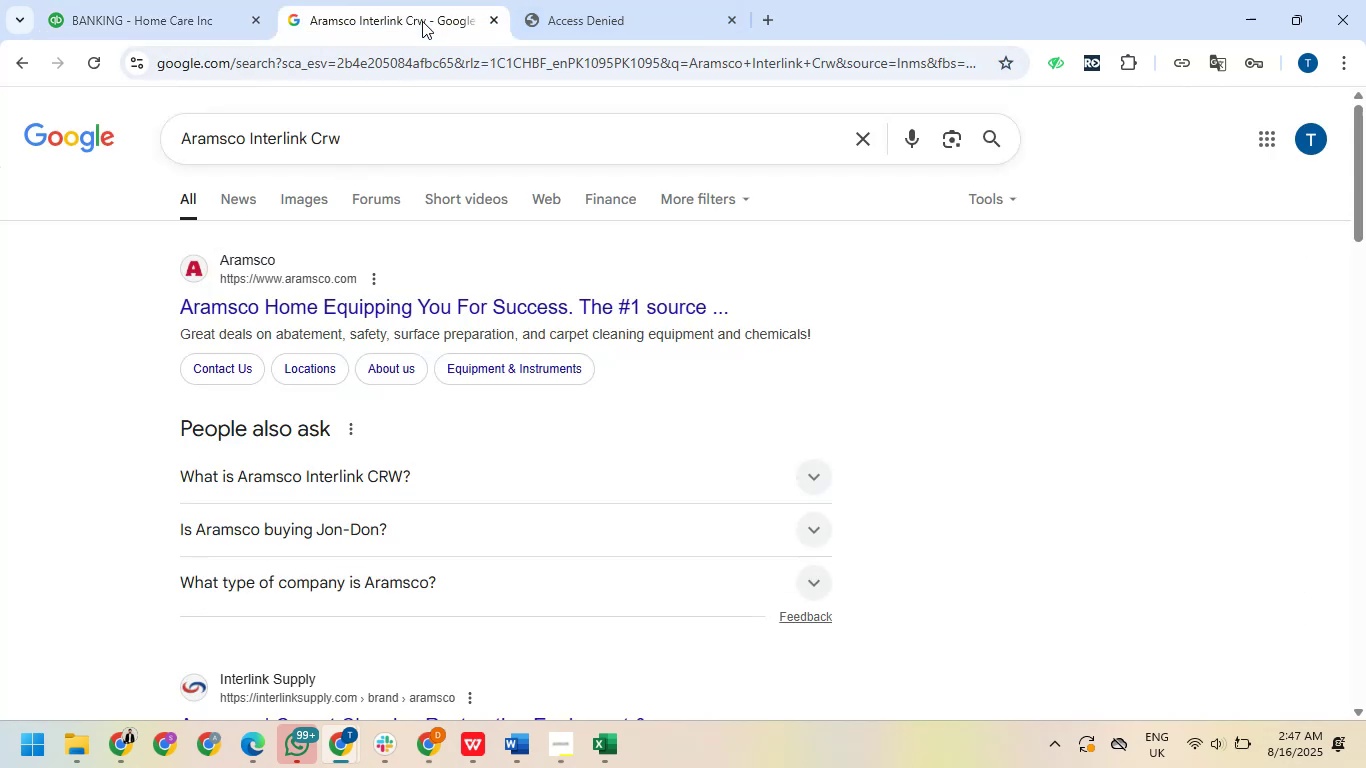 
left_click_drag(start_coordinate=[369, 131], to_coordinate=[121, 166])
 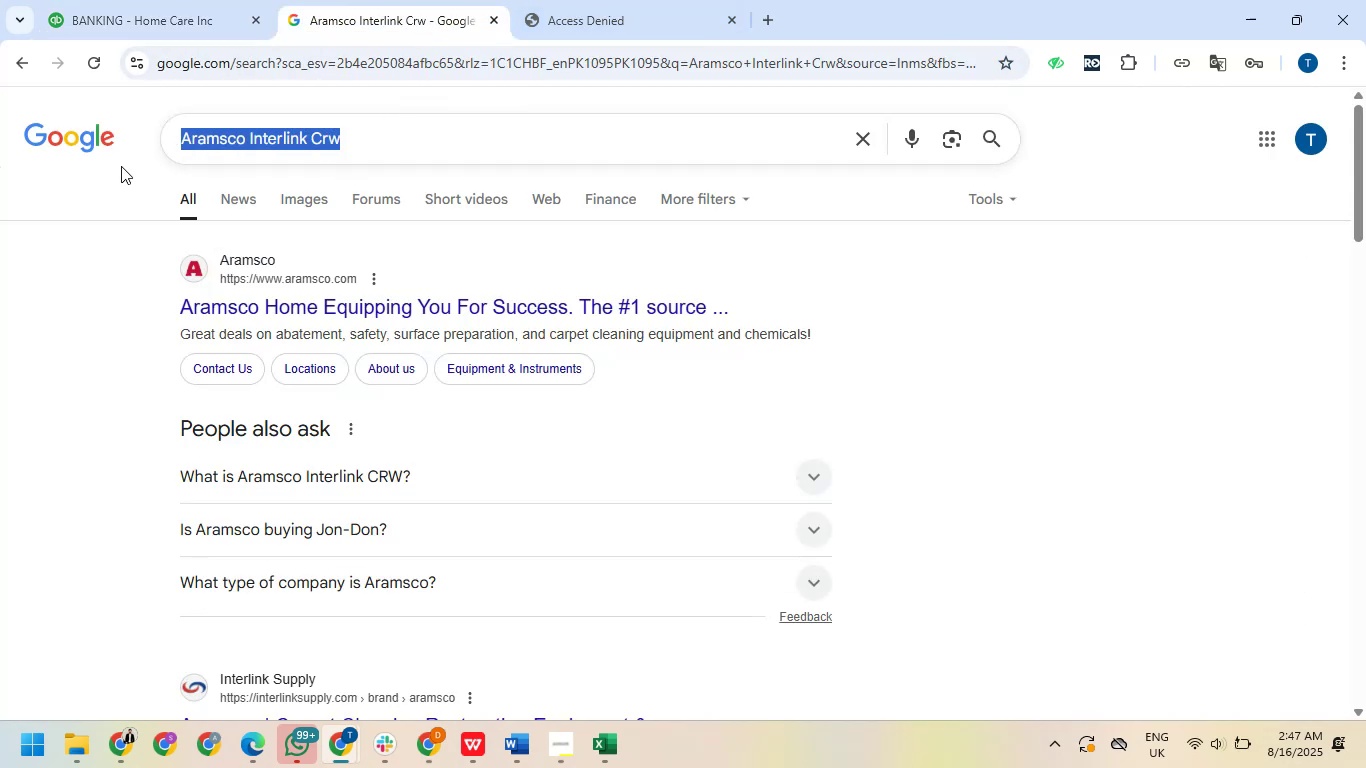 
key(Control+V)
 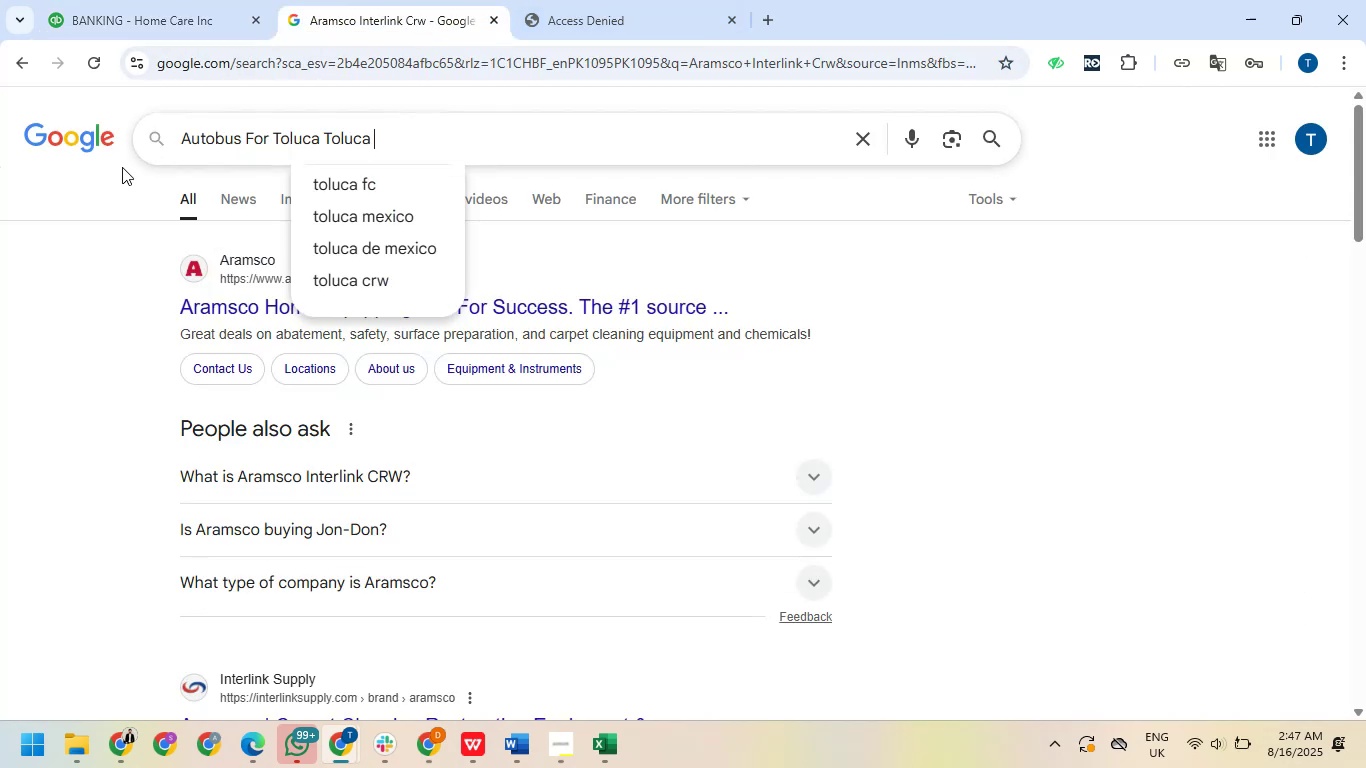 
key(NumpadEnter)
 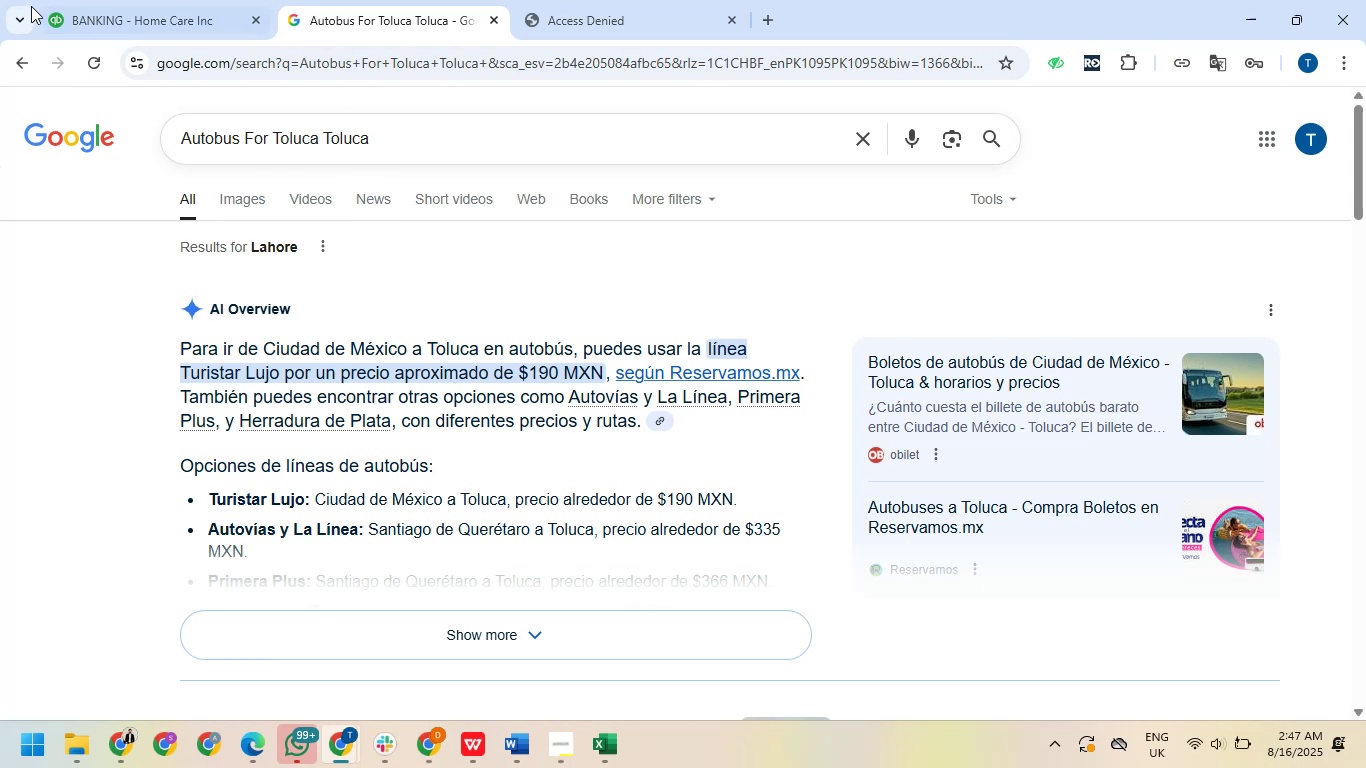 
wait(7.67)
 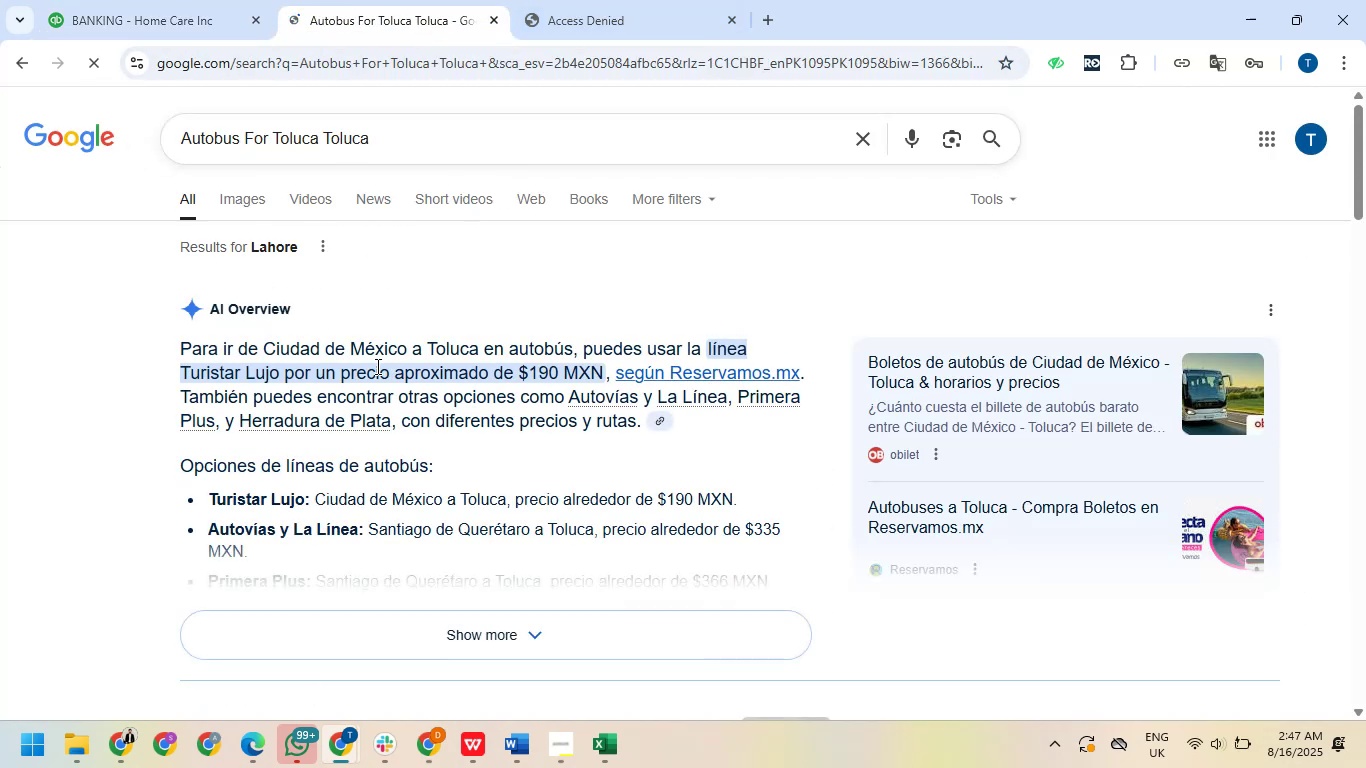 
left_click([497, 383])
 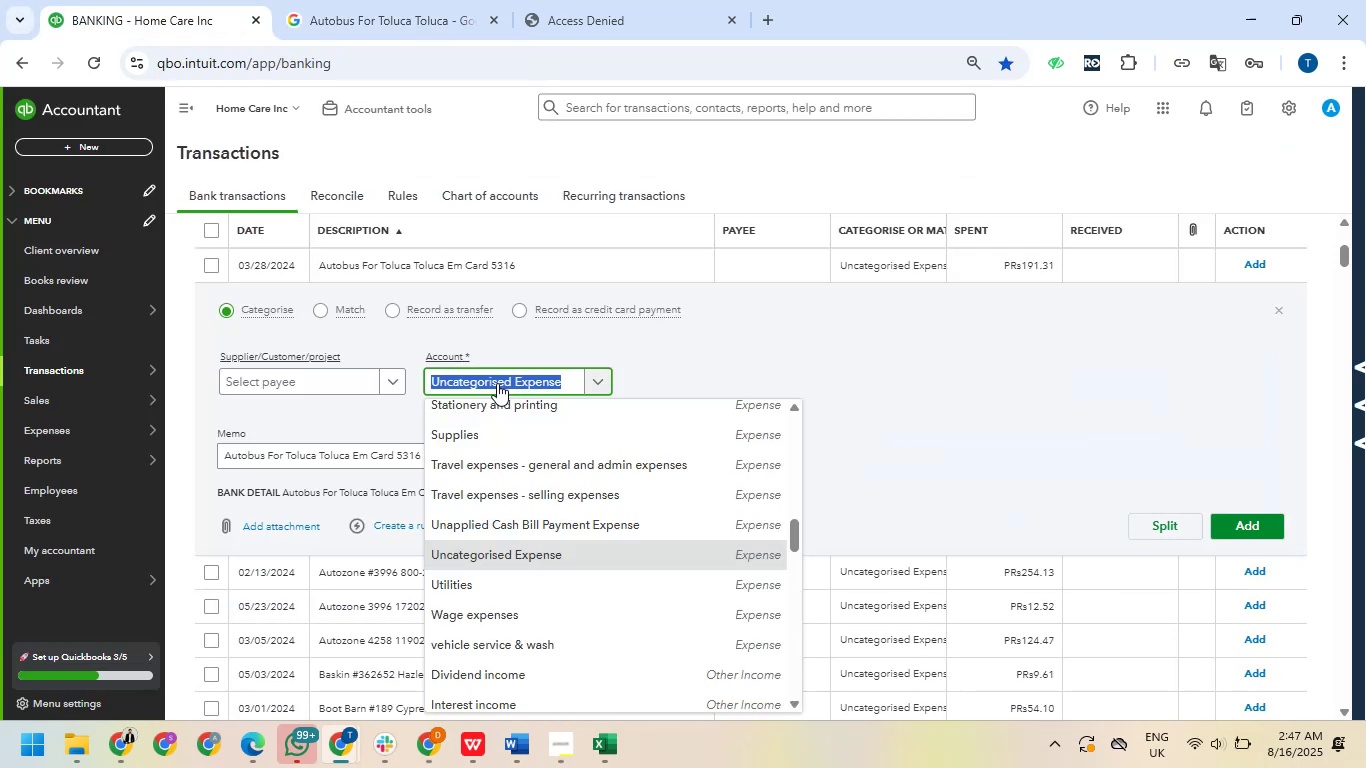 
type(trav)
 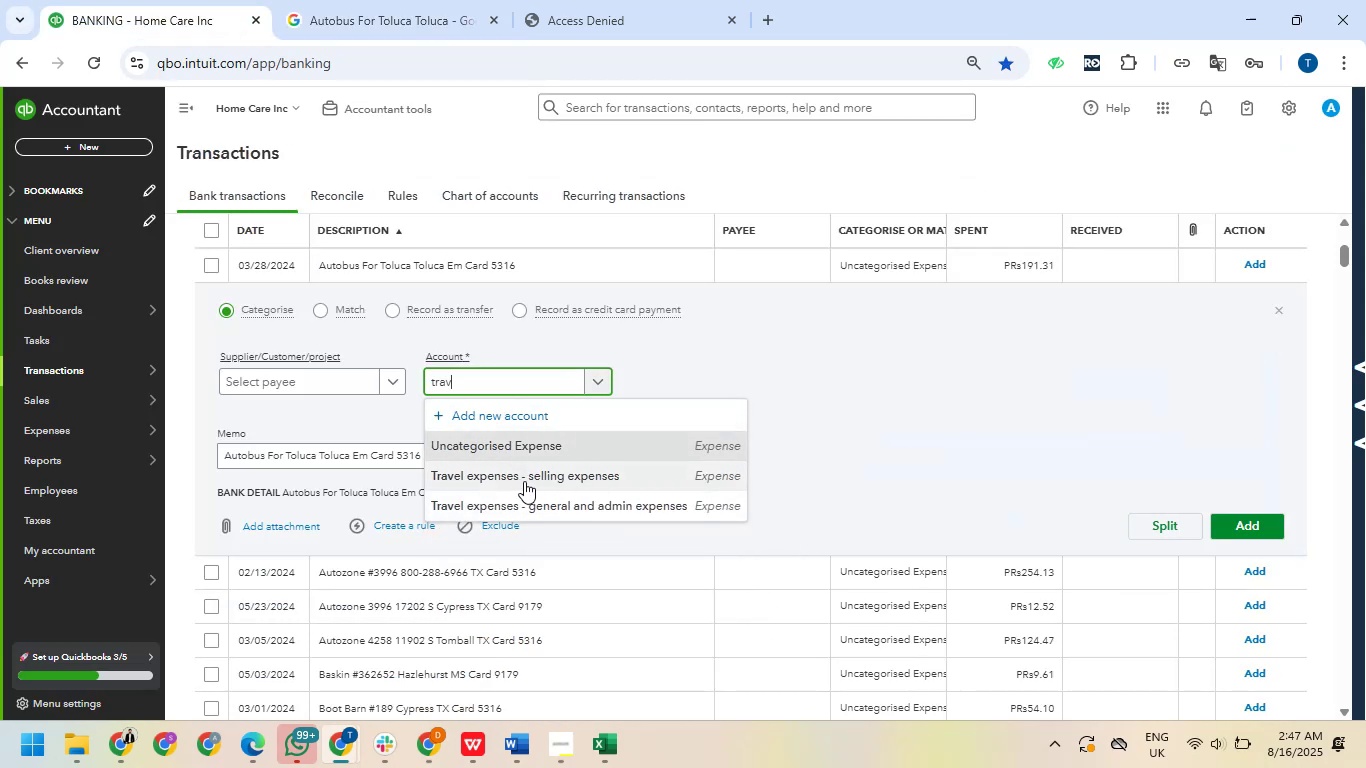 
left_click([525, 504])
 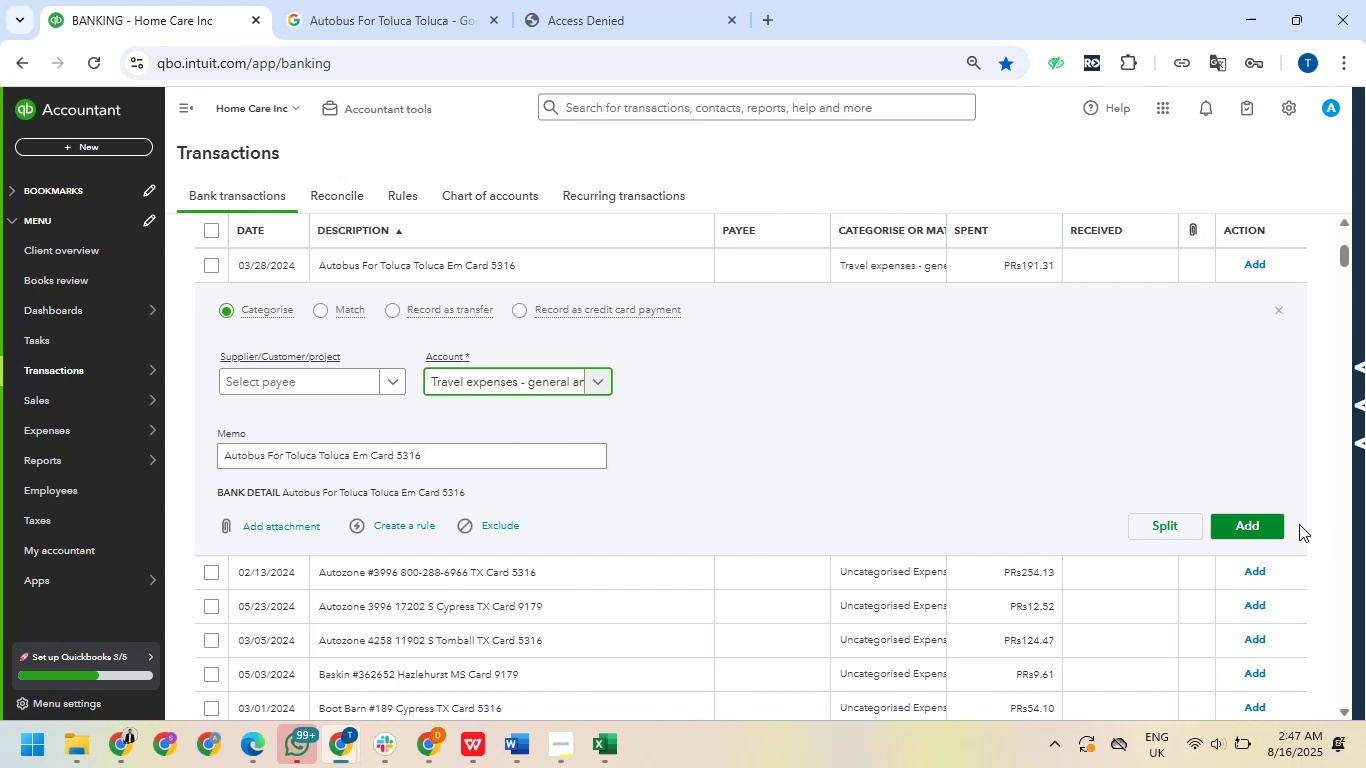 
left_click([1249, 532])
 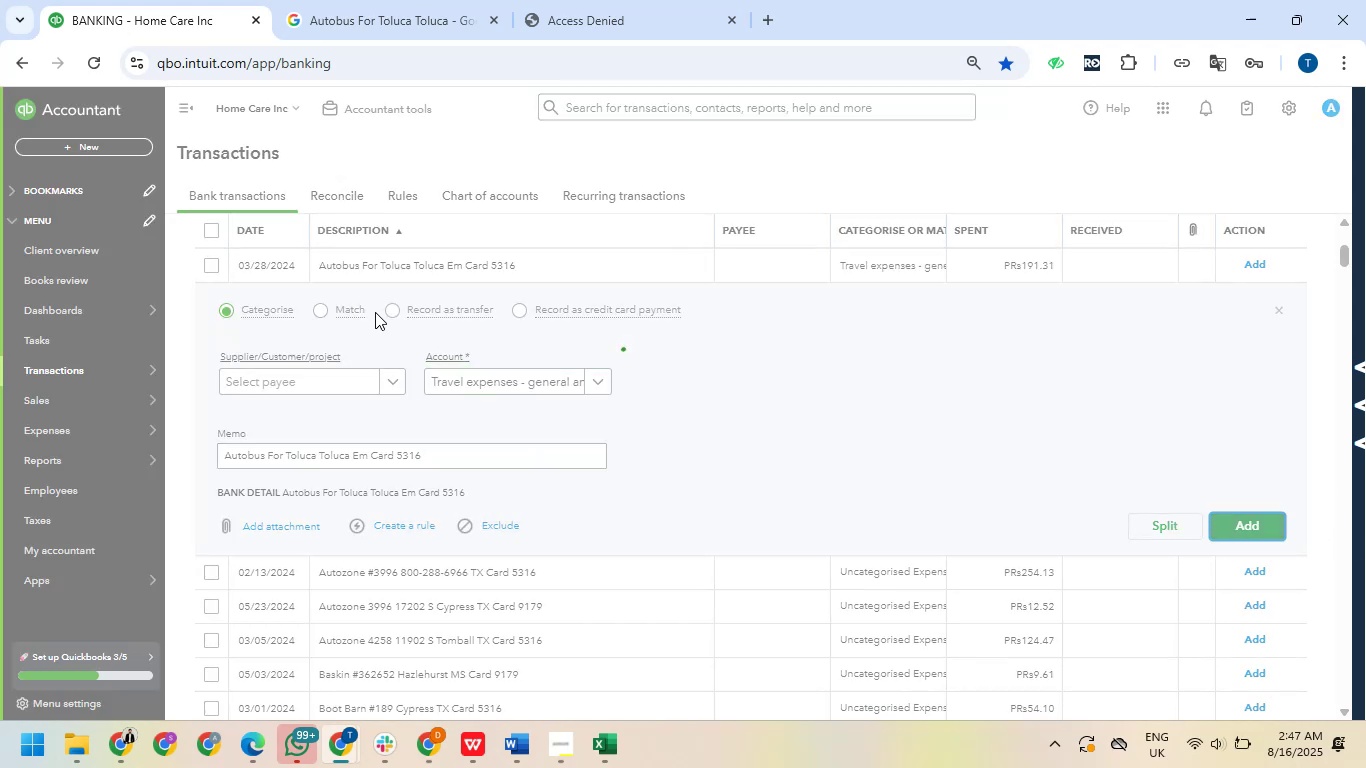 
wait(8.44)
 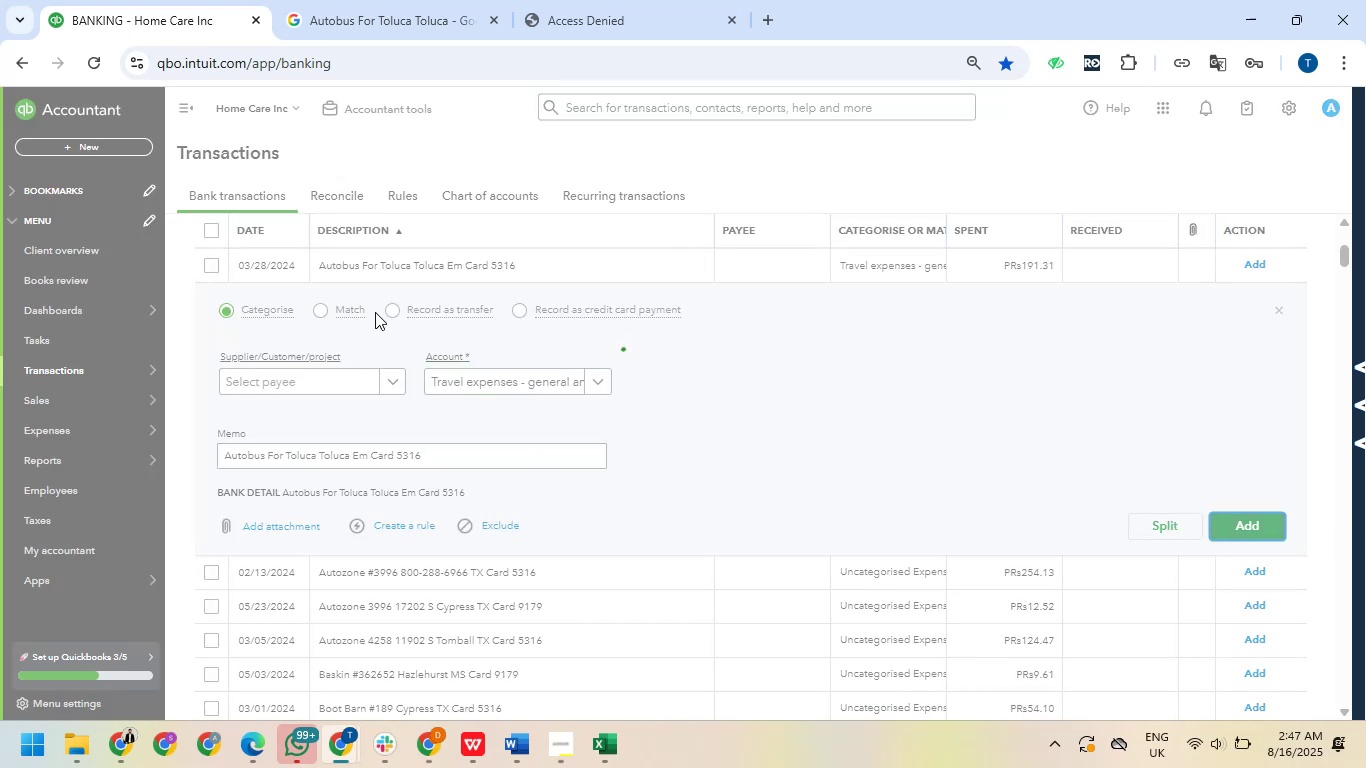 
left_click([284, 204])
 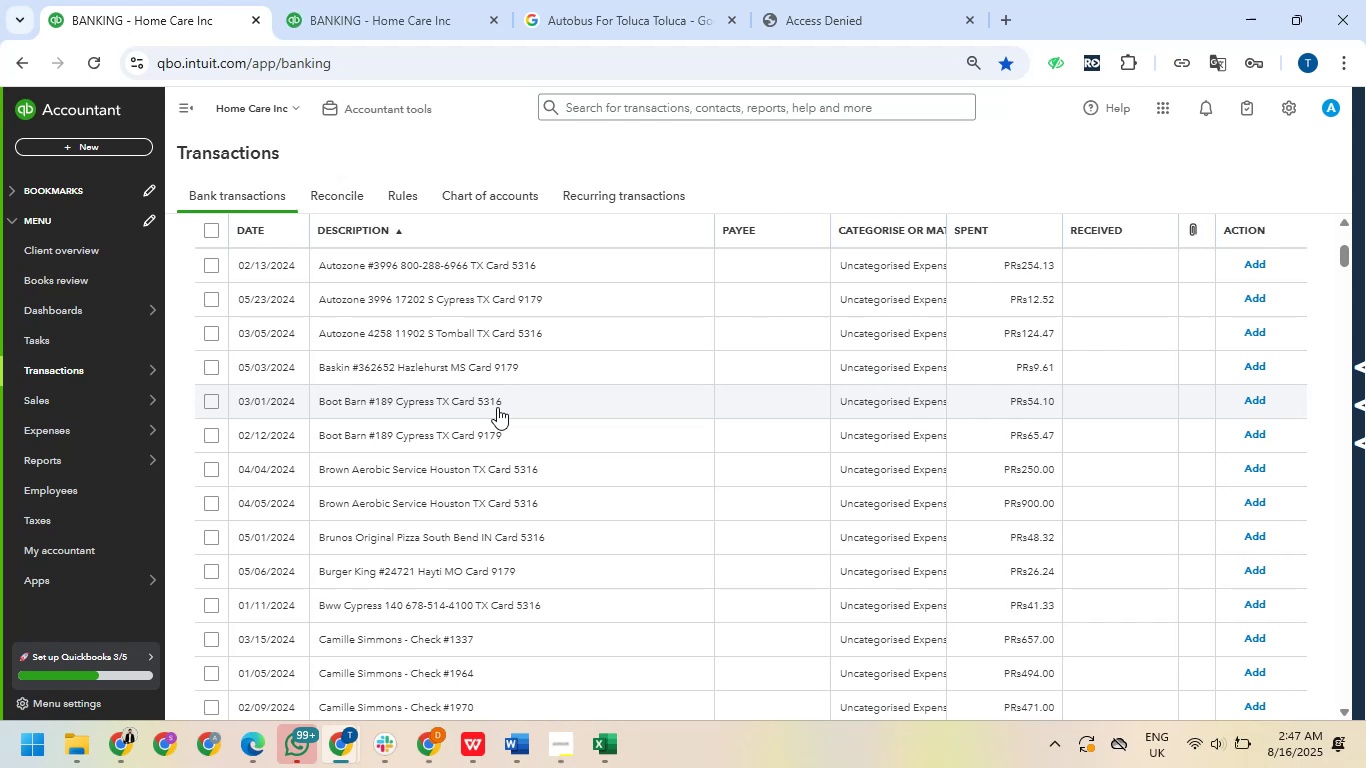 
wait(16.89)
 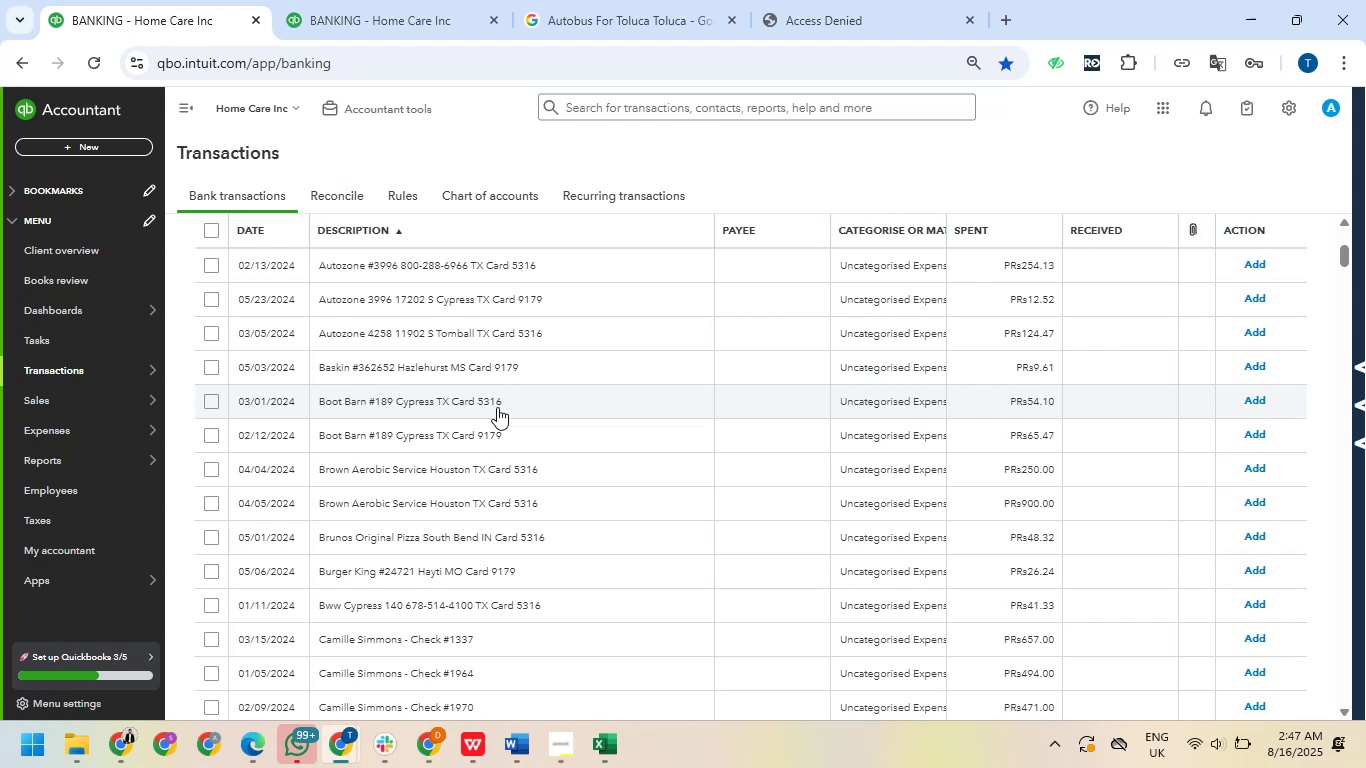 
left_click([384, 29])
 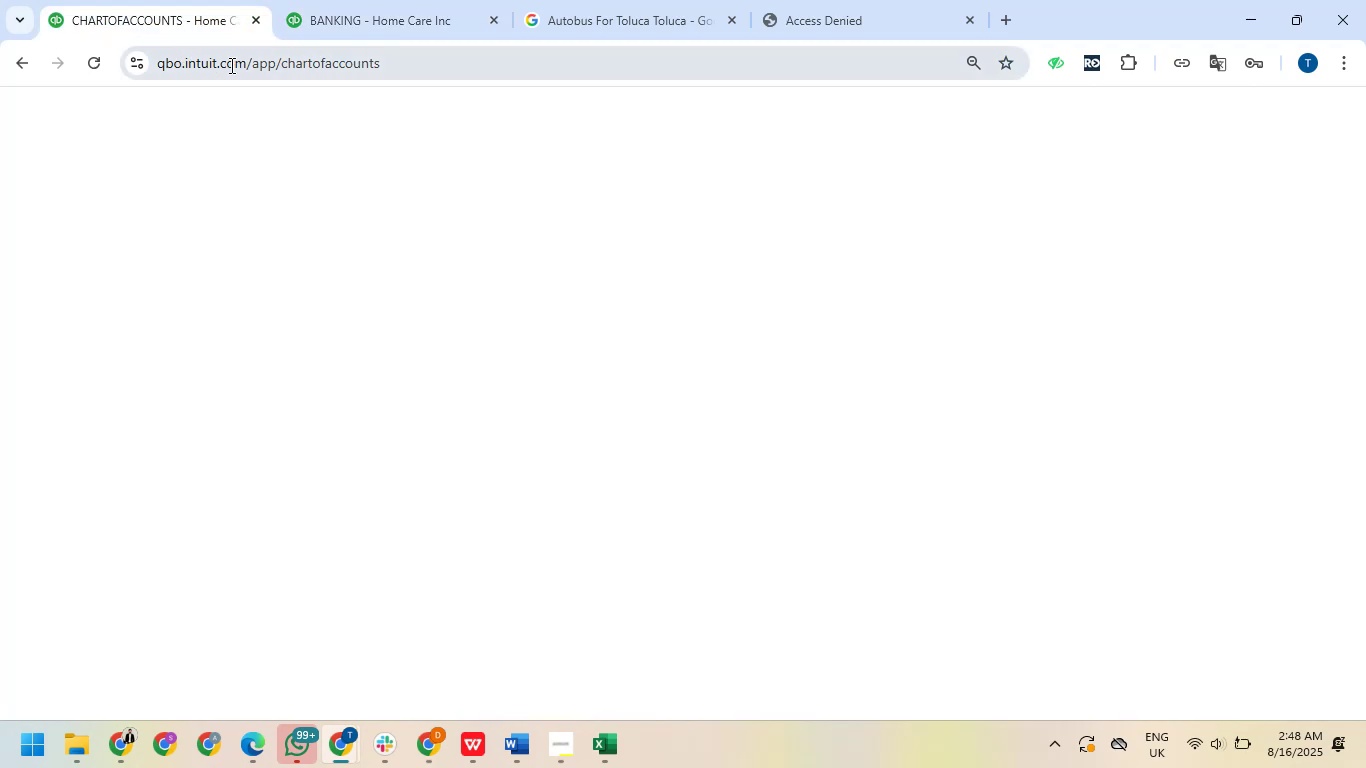 
left_click([371, 27])
 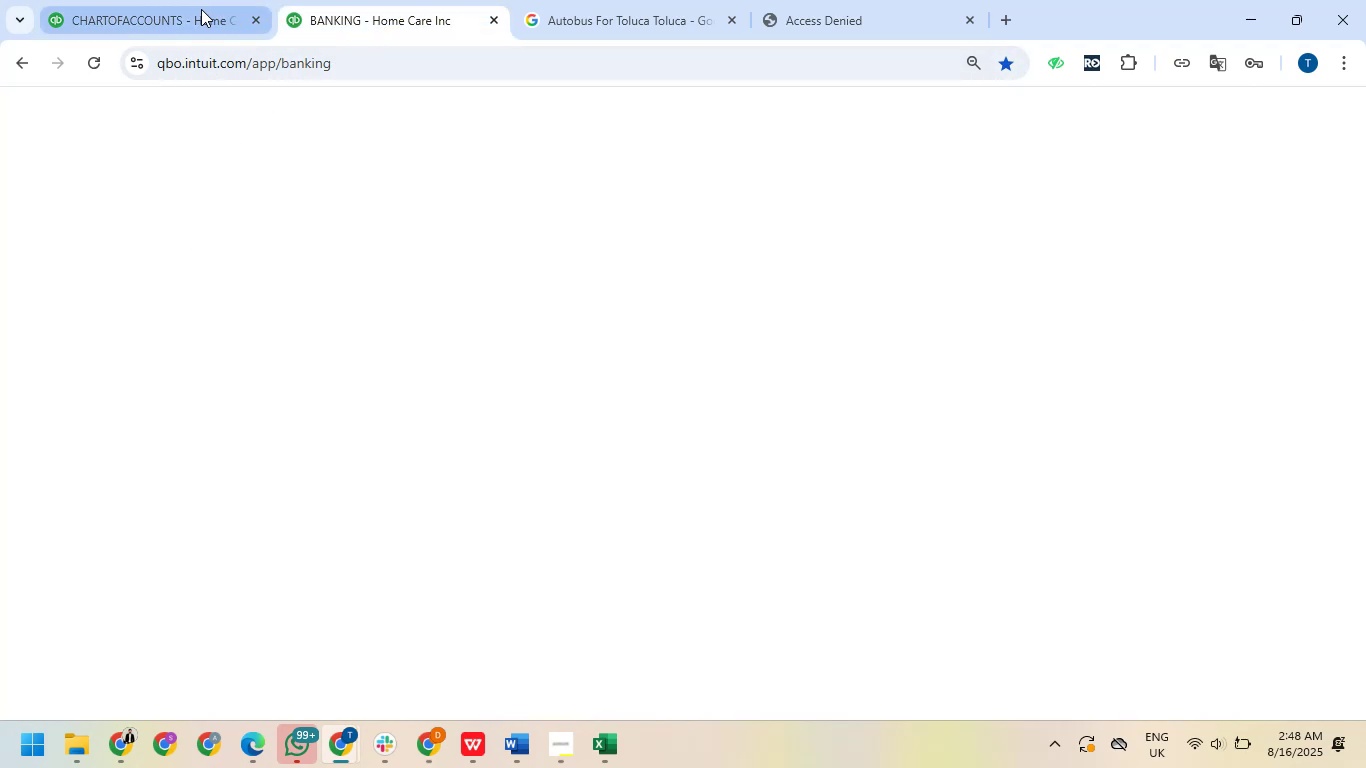 
left_click([197, 9])
 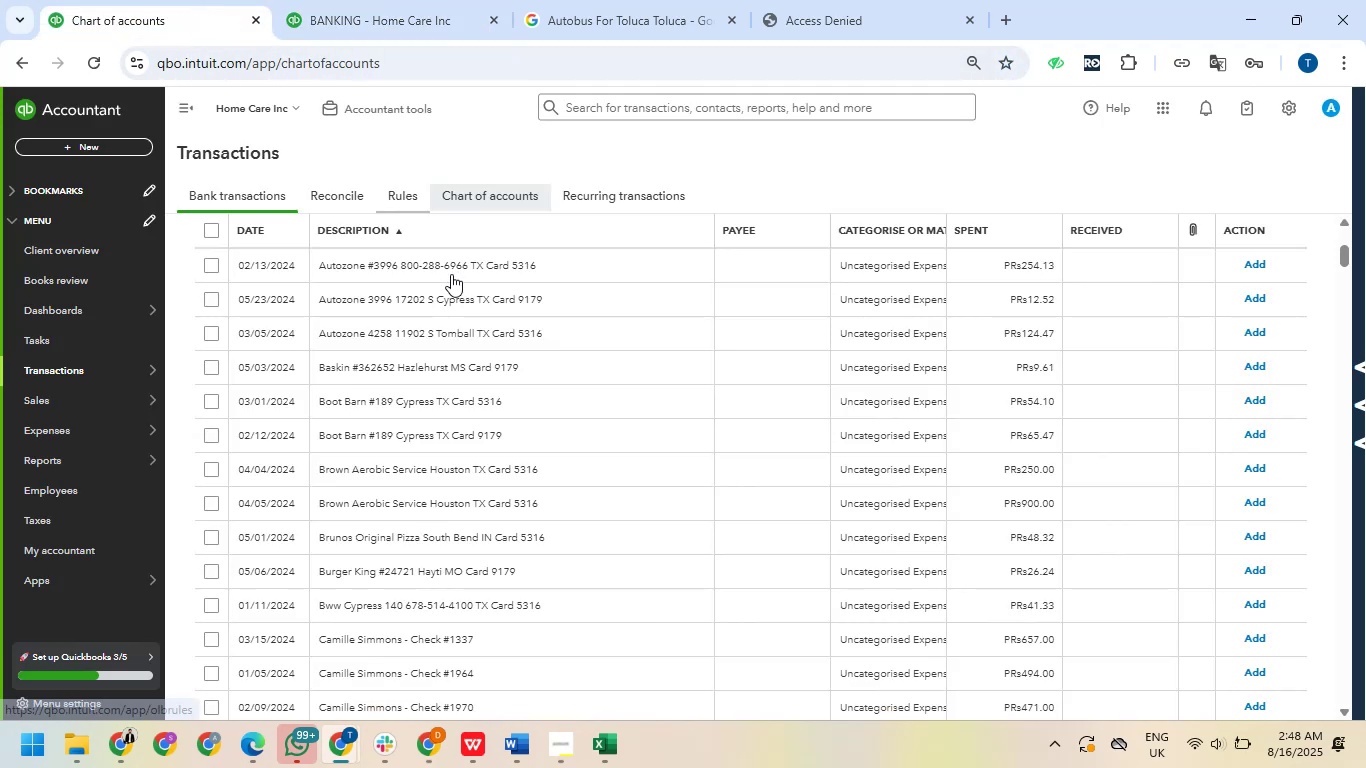 
scroll: coordinate [435, 247], scroll_direction: up, amount: 4.0
 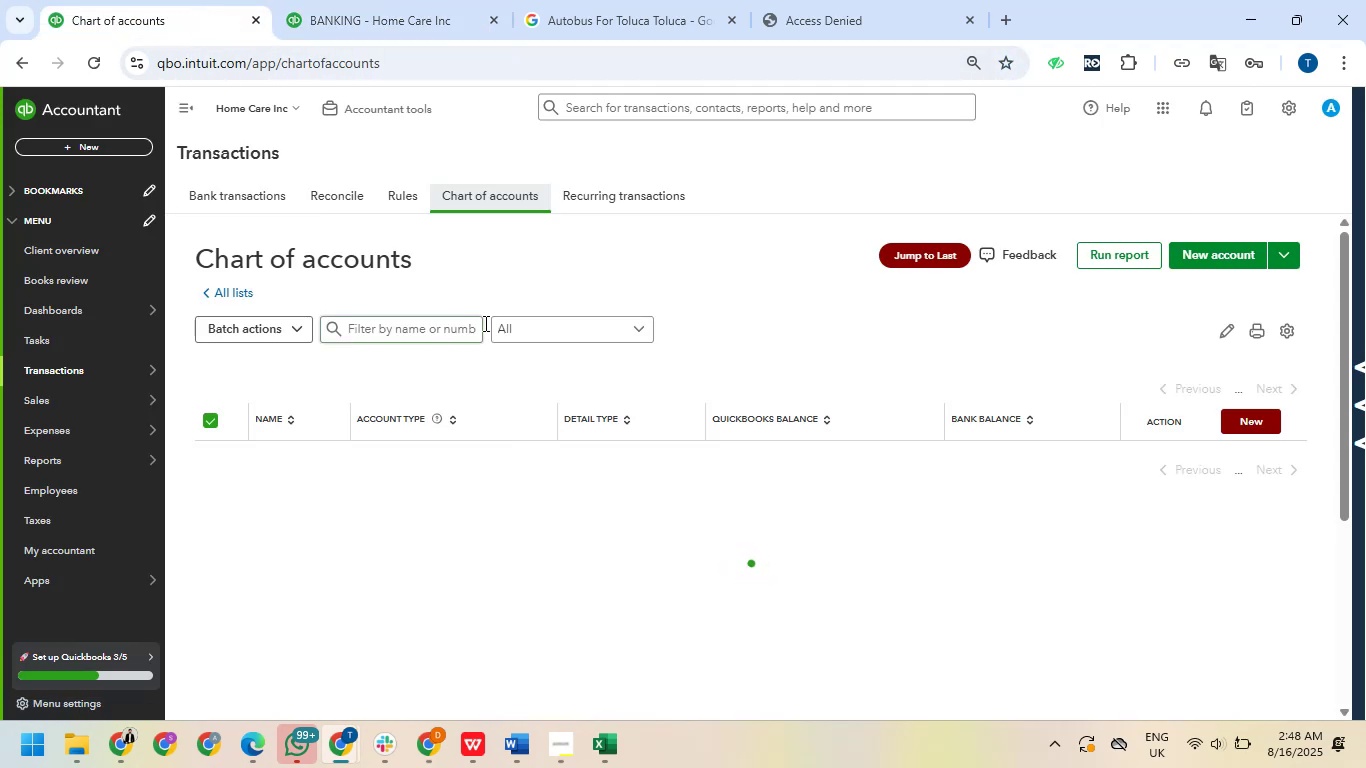 
left_click([453, 323])
 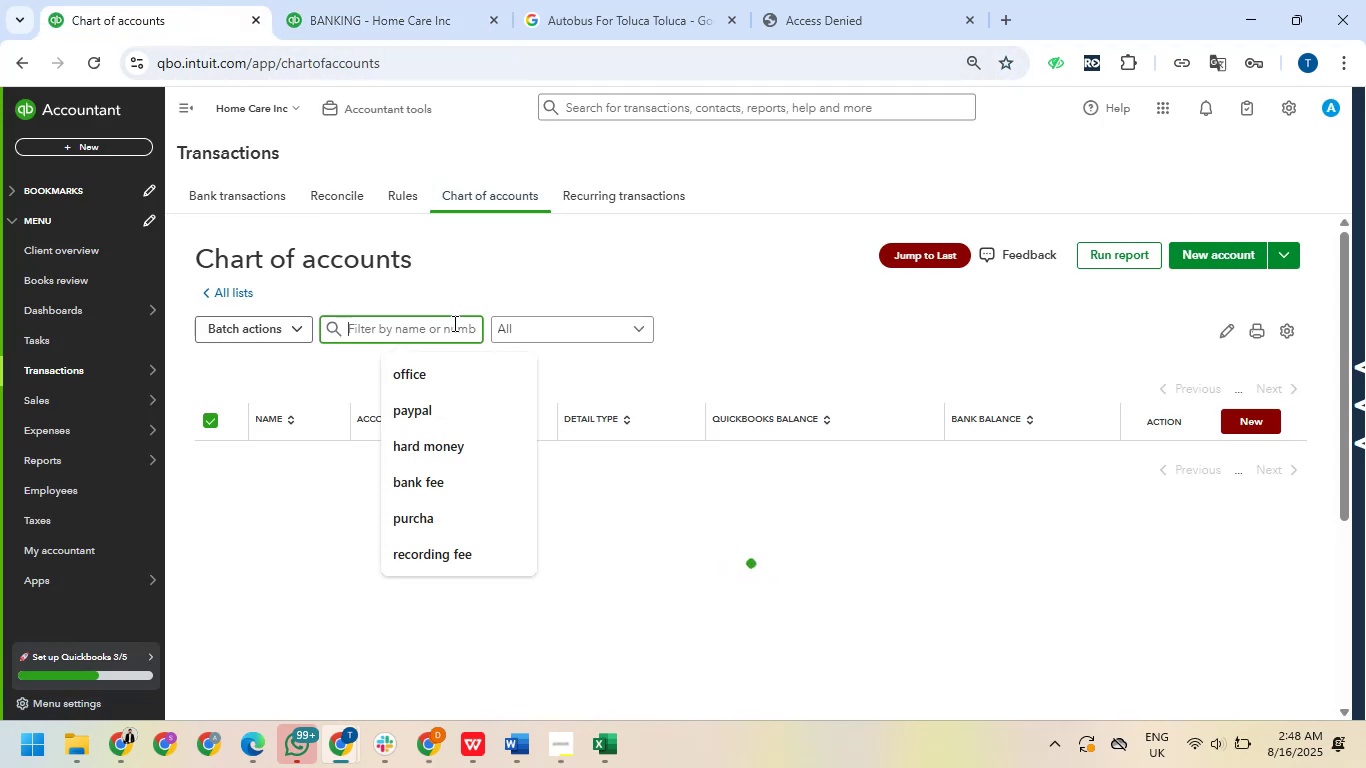 
type(trav)
 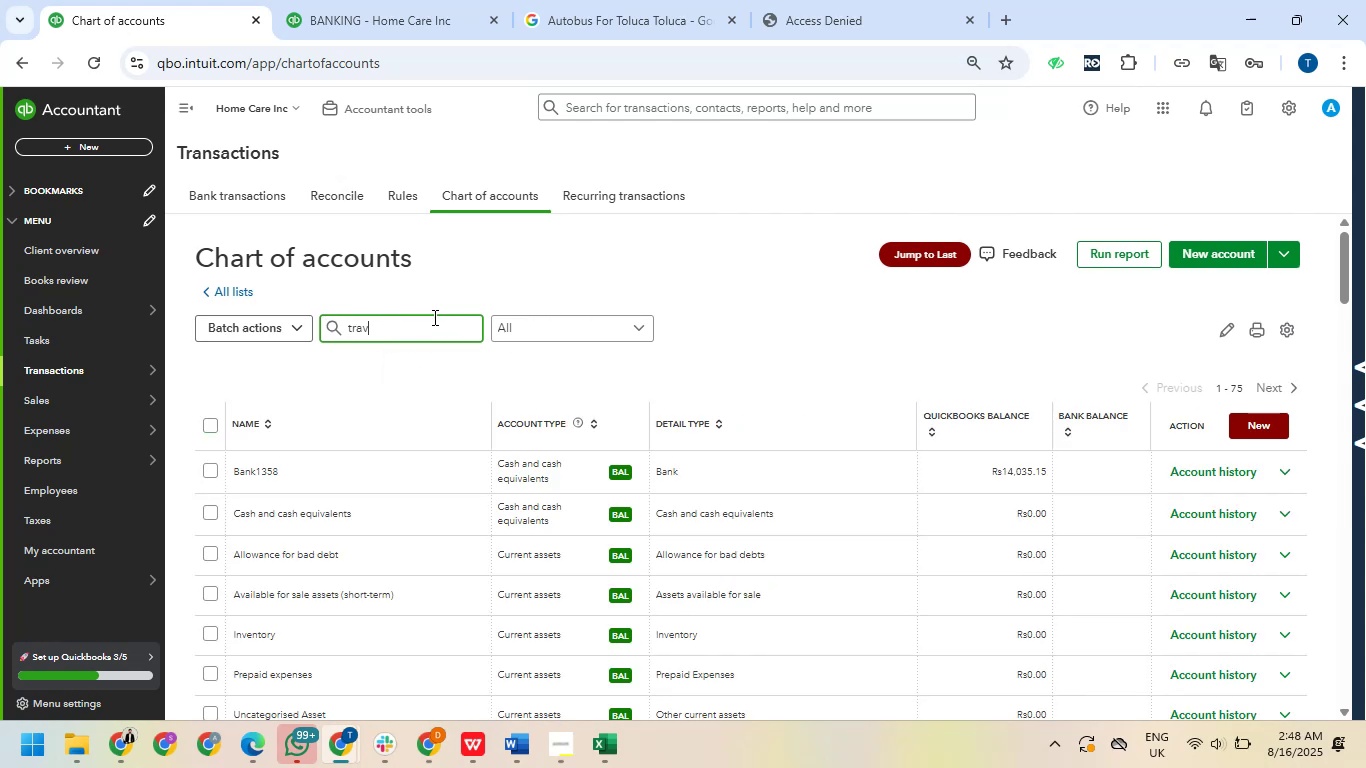 
wait(5.68)
 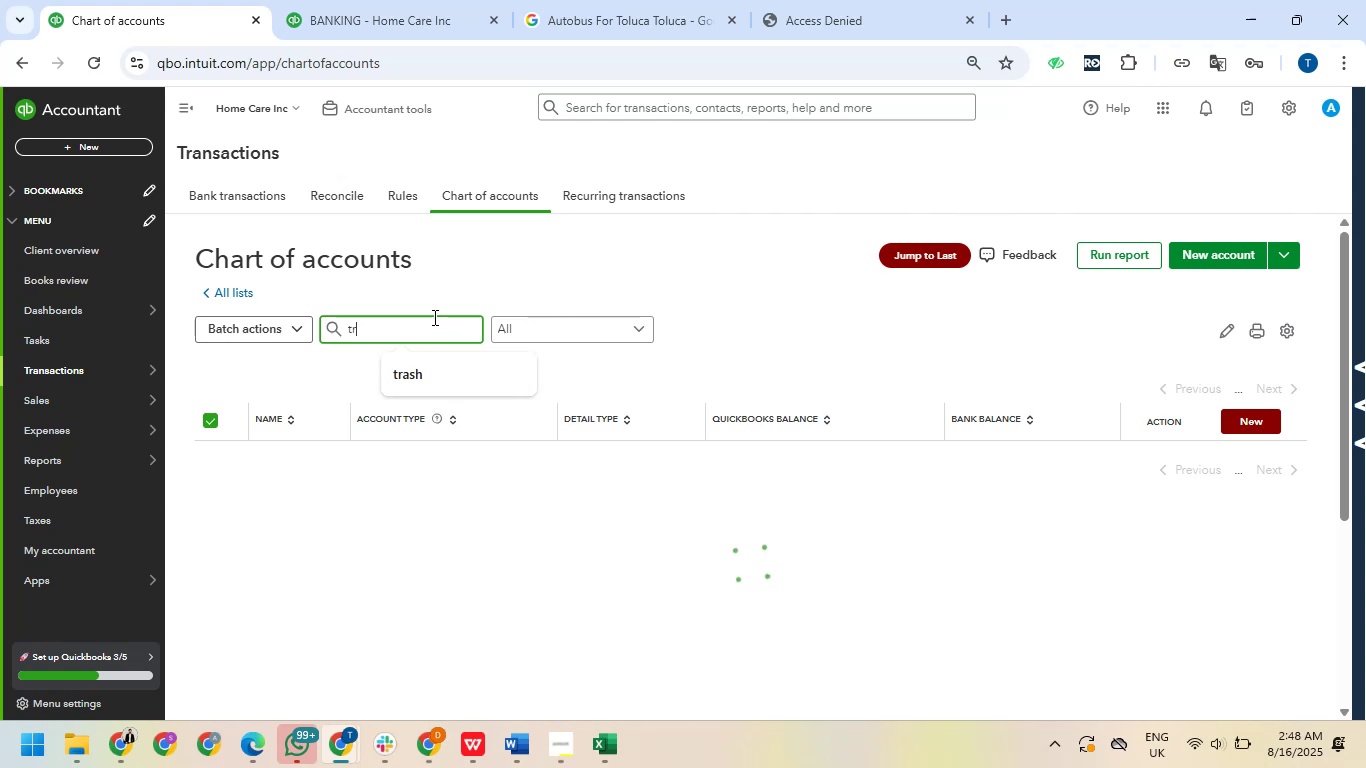 
left_click_drag(start_coordinate=[464, 362], to_coordinate=[465, 370])
 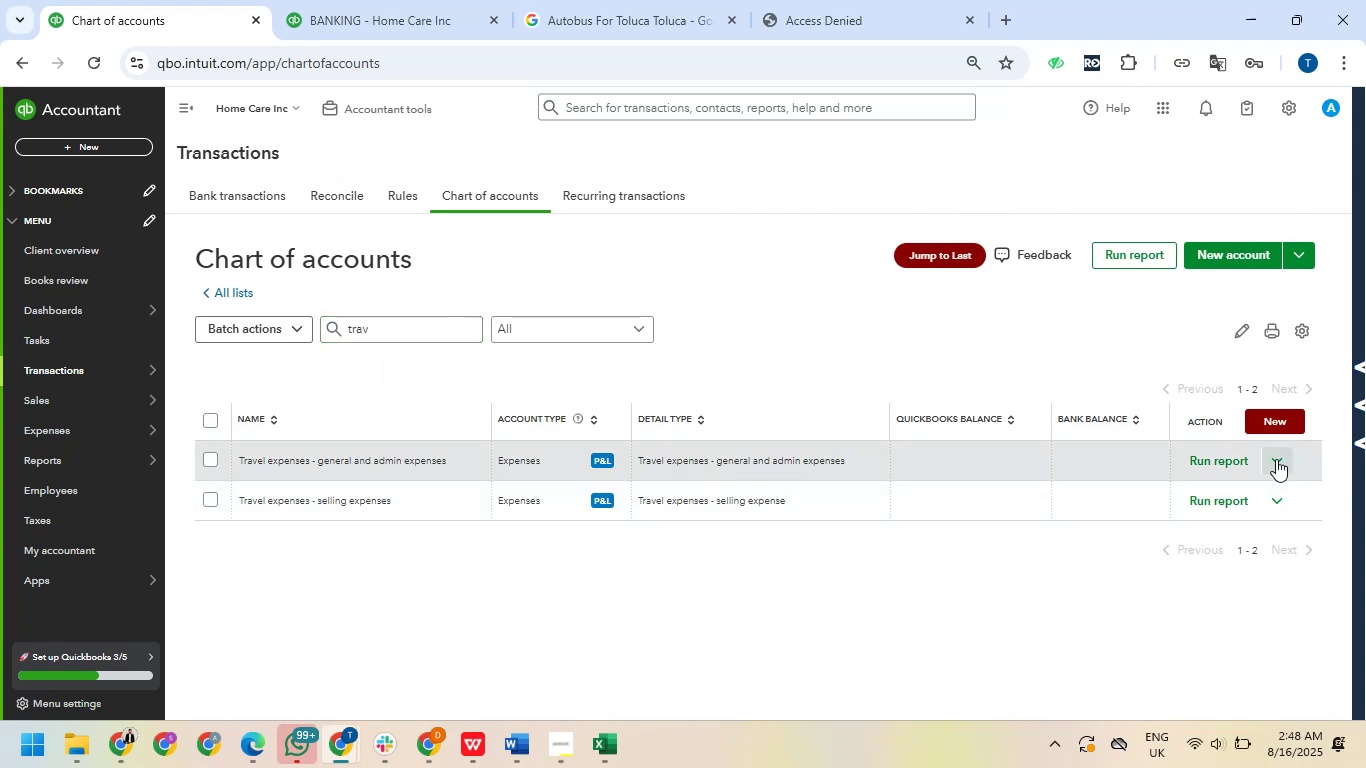 
left_click([1276, 459])
 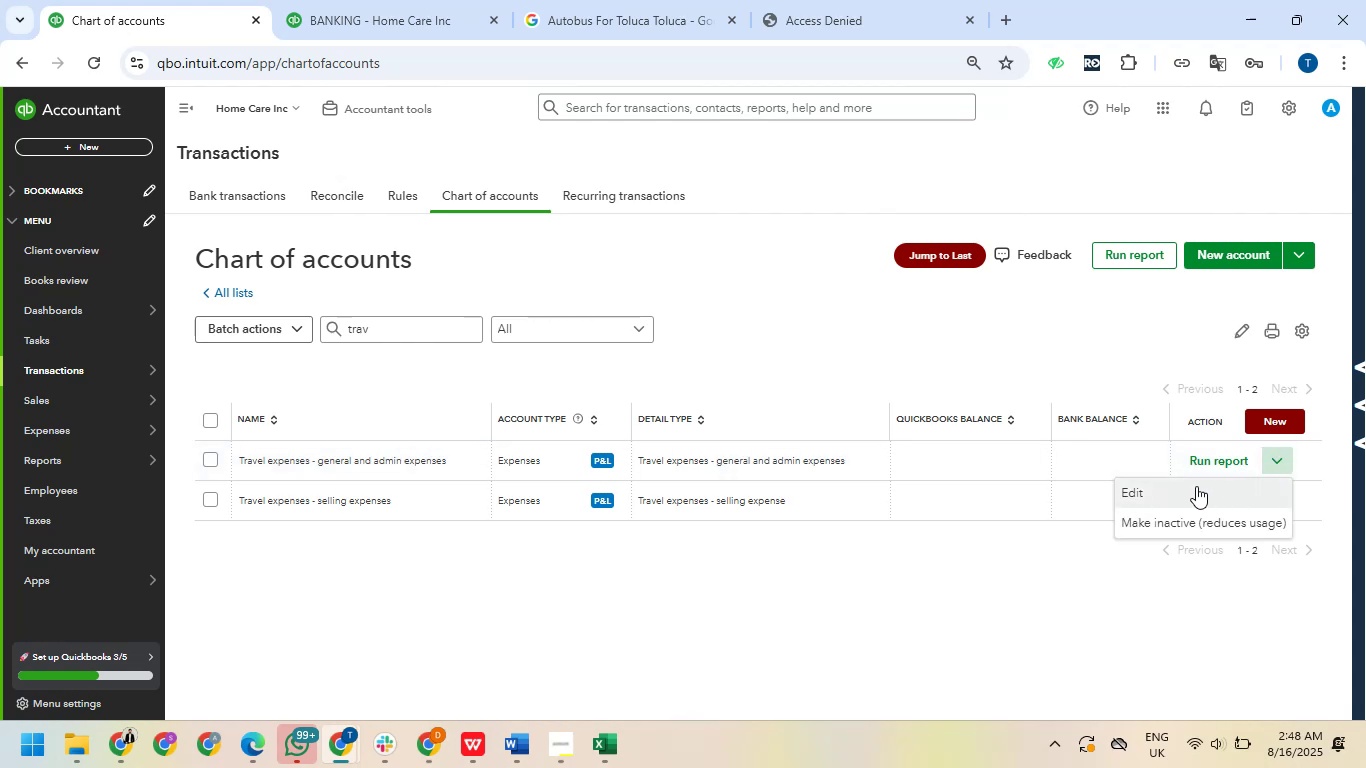 
left_click([1196, 486])
 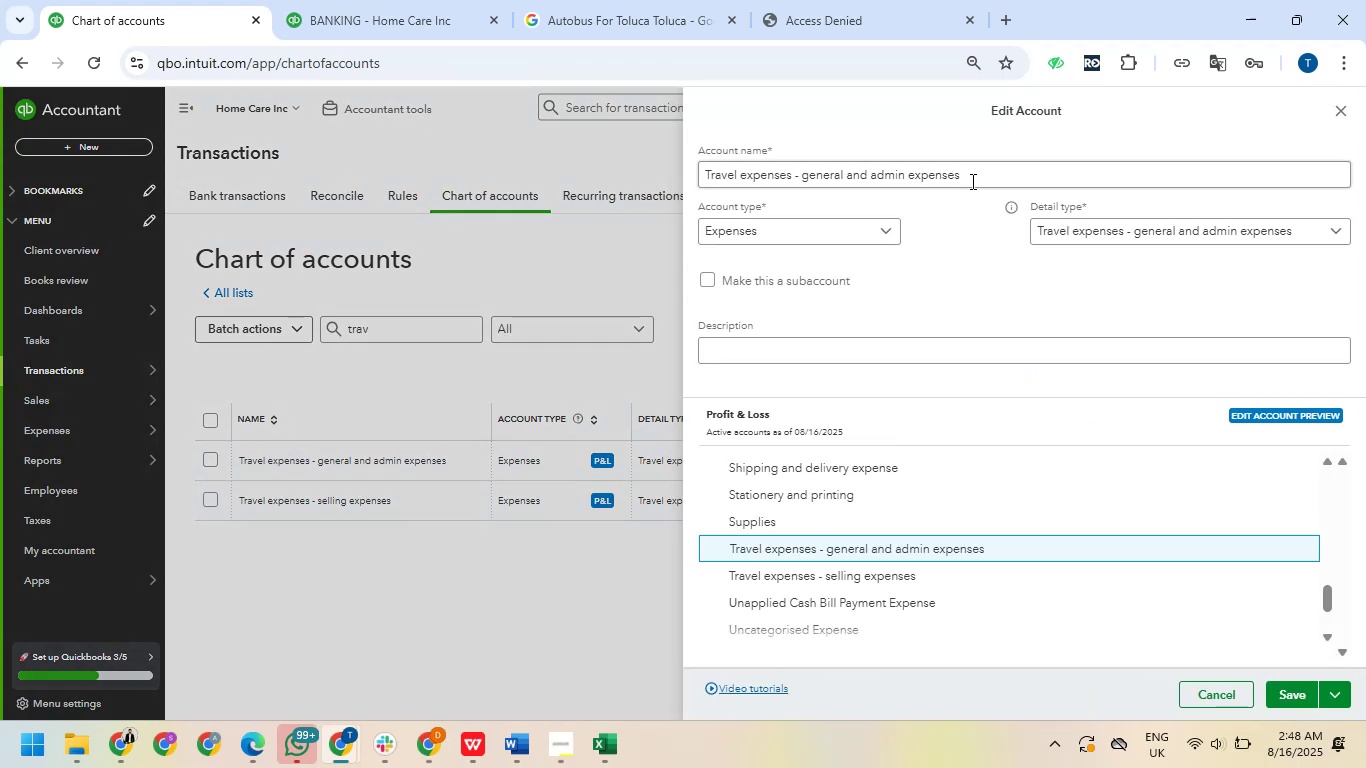 
wait(5.49)
 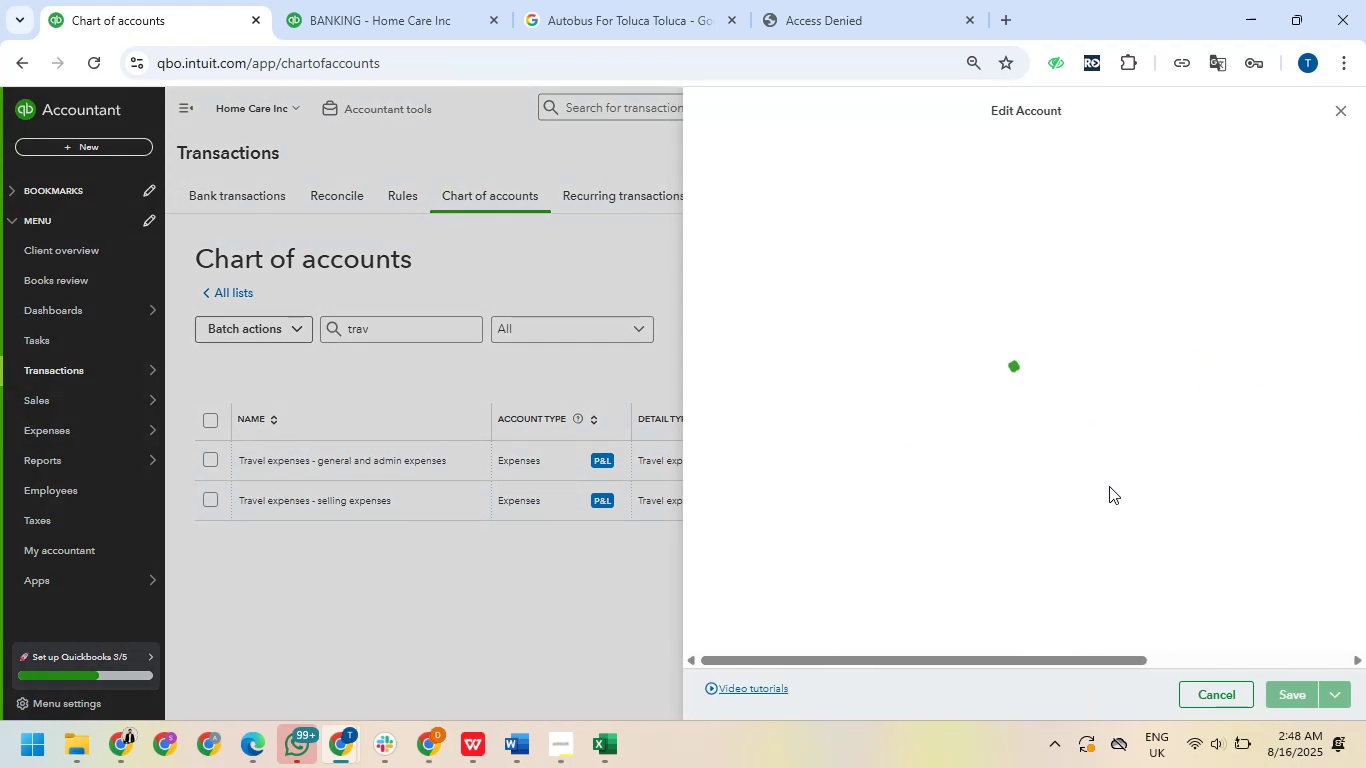 
left_click([976, 172])
 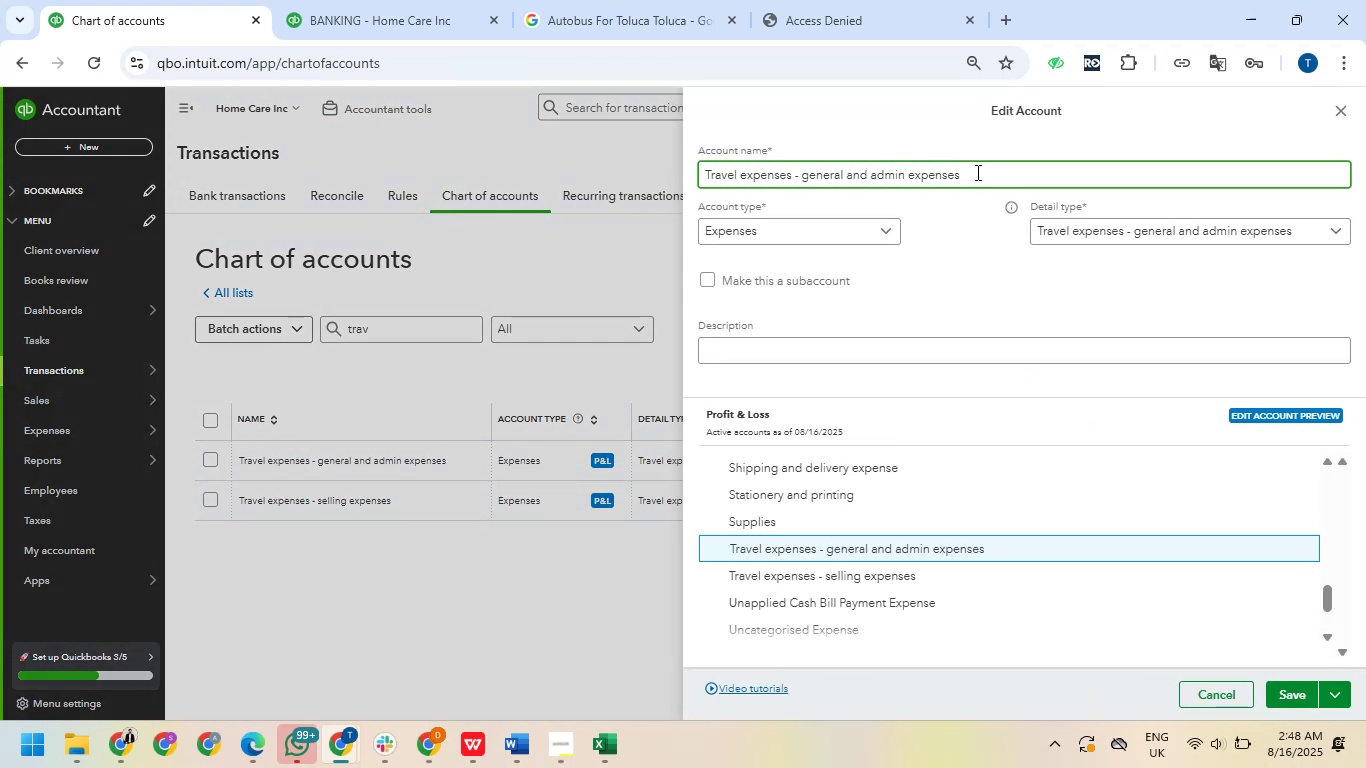 
key(Backspace)
 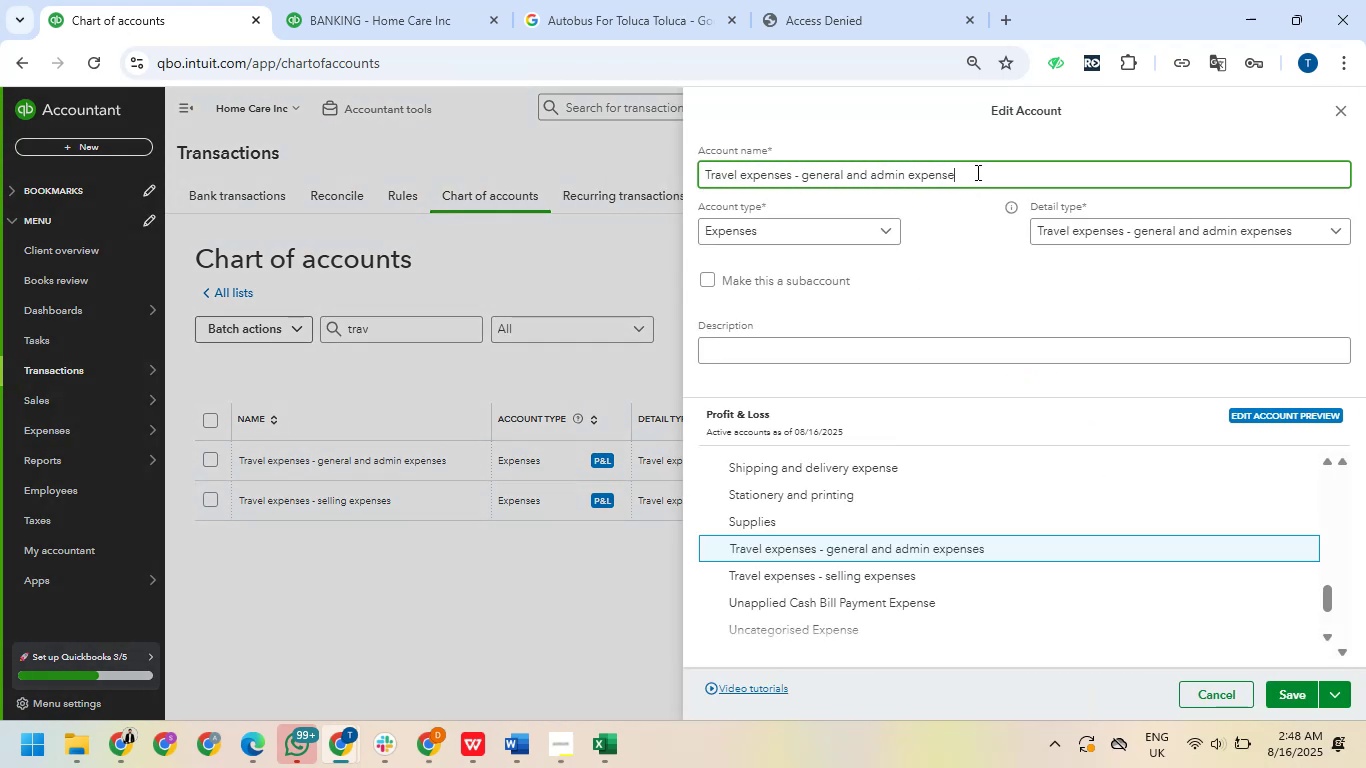 
key(Backspace)
 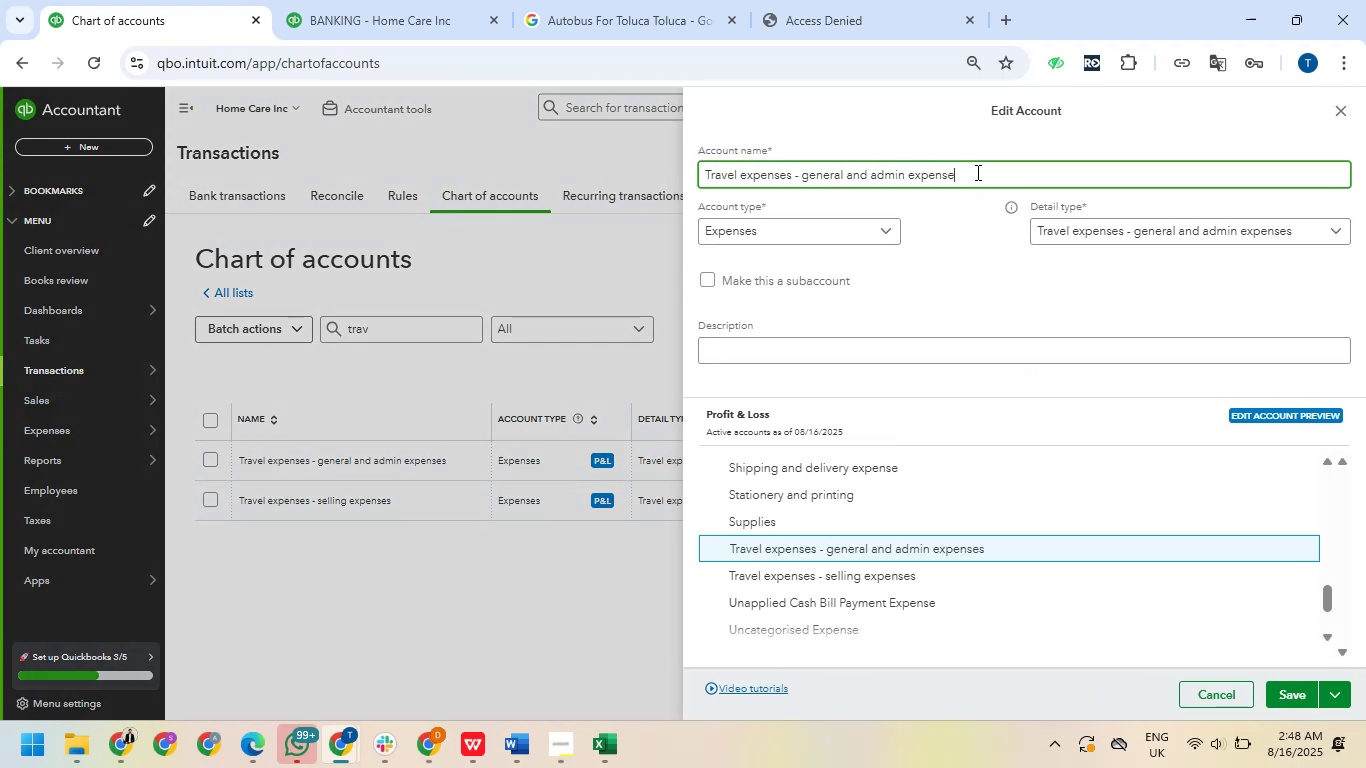 
key(Backspace)
 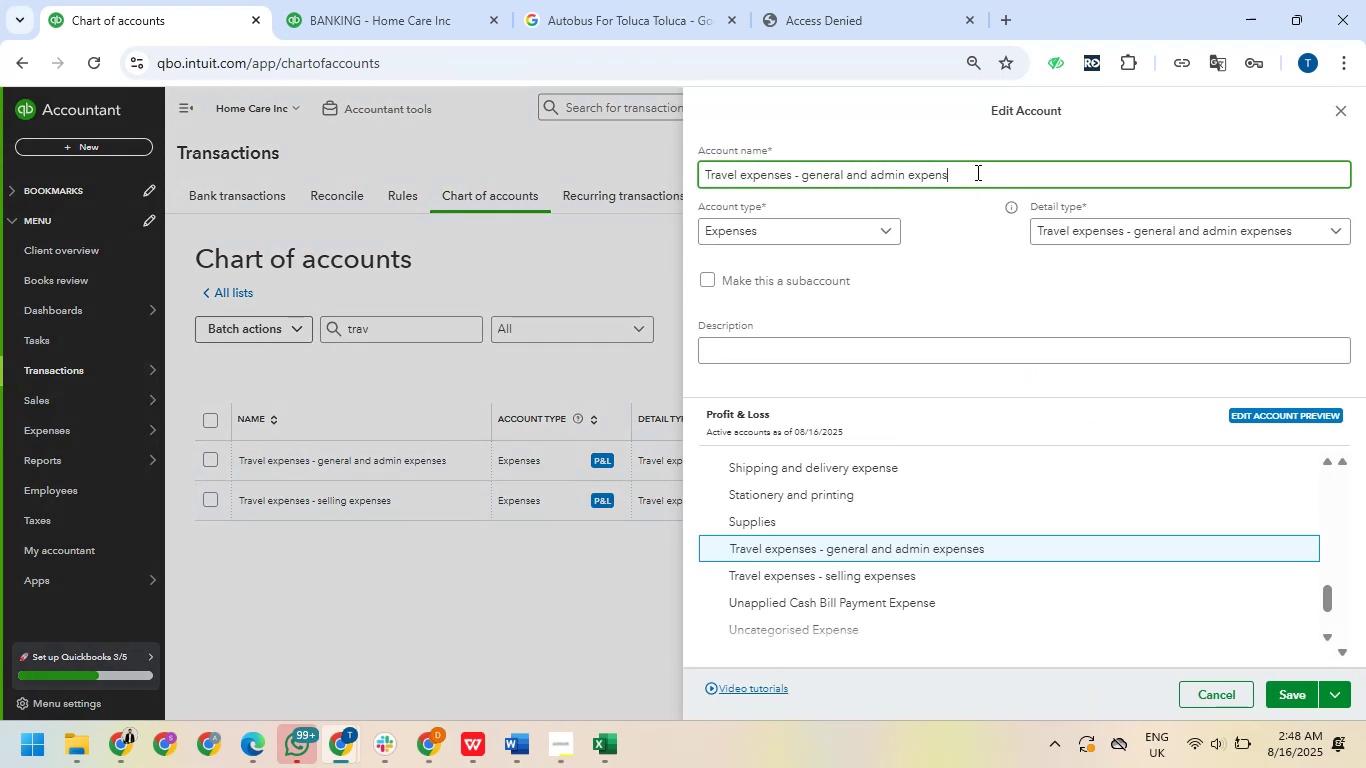 
hold_key(key=Backspace, duration=1.32)
 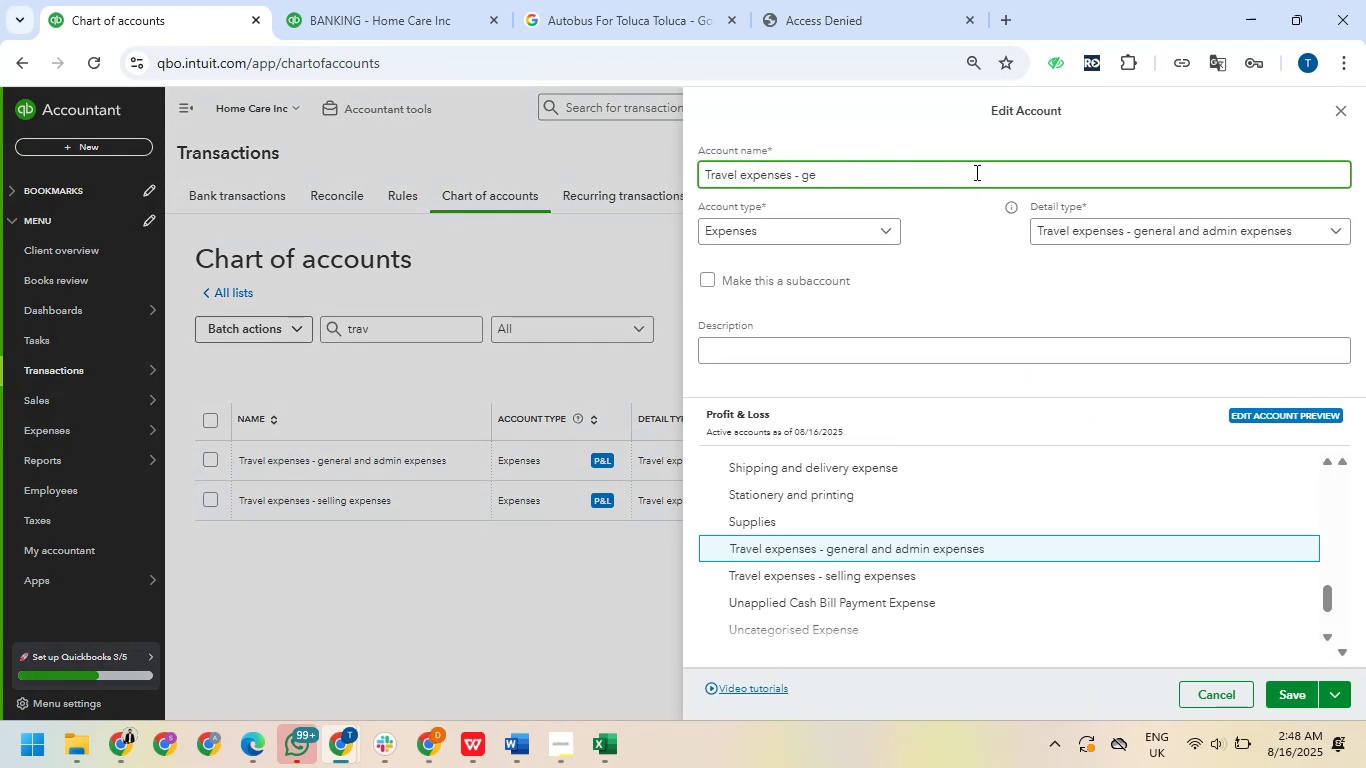 
key(Backspace)
 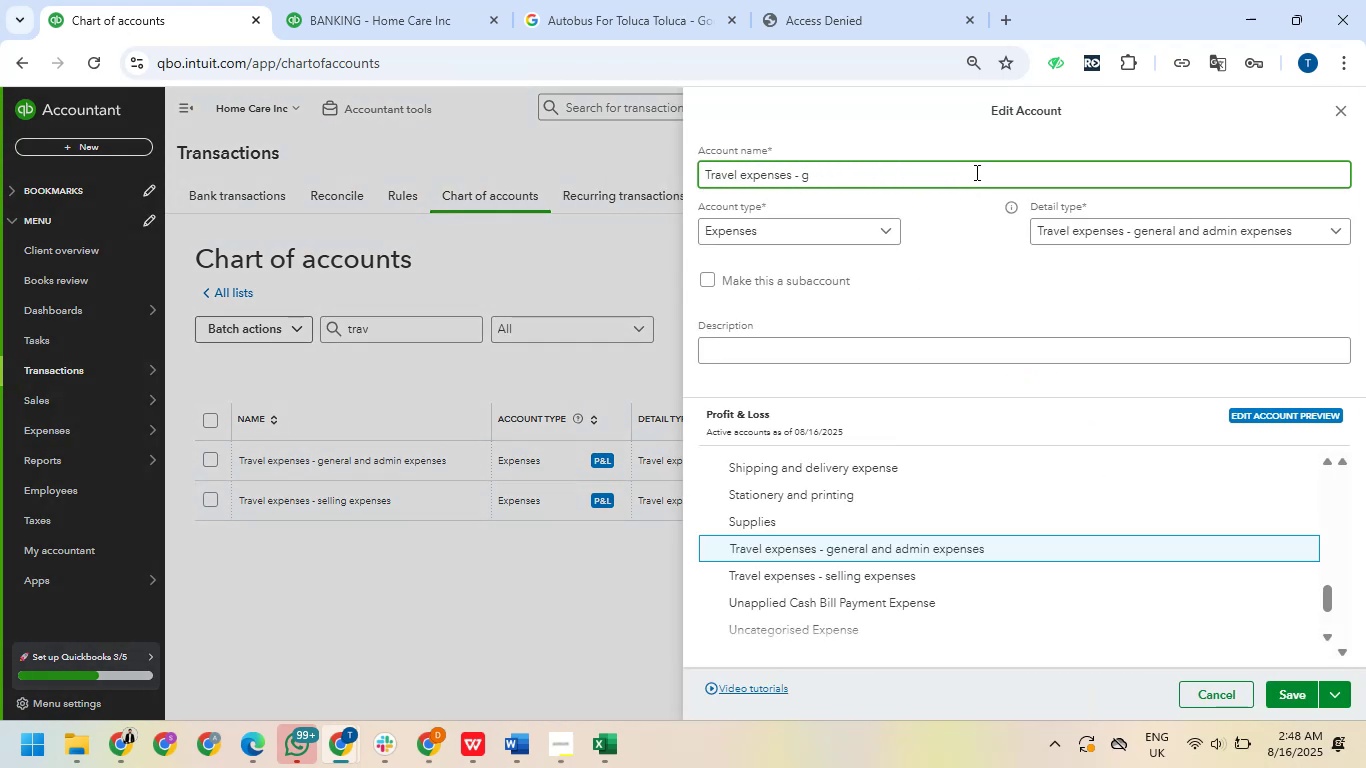 
key(Backspace)
 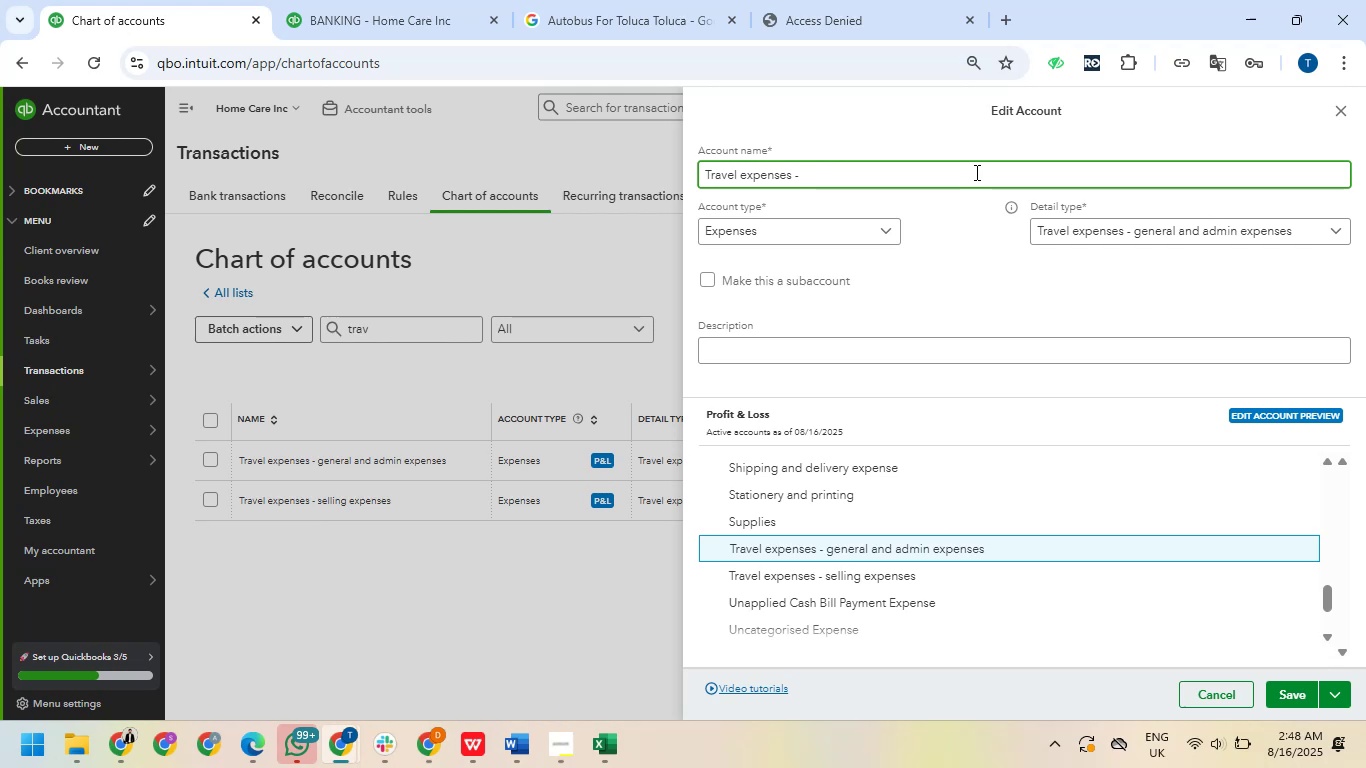 
key(Backspace)
 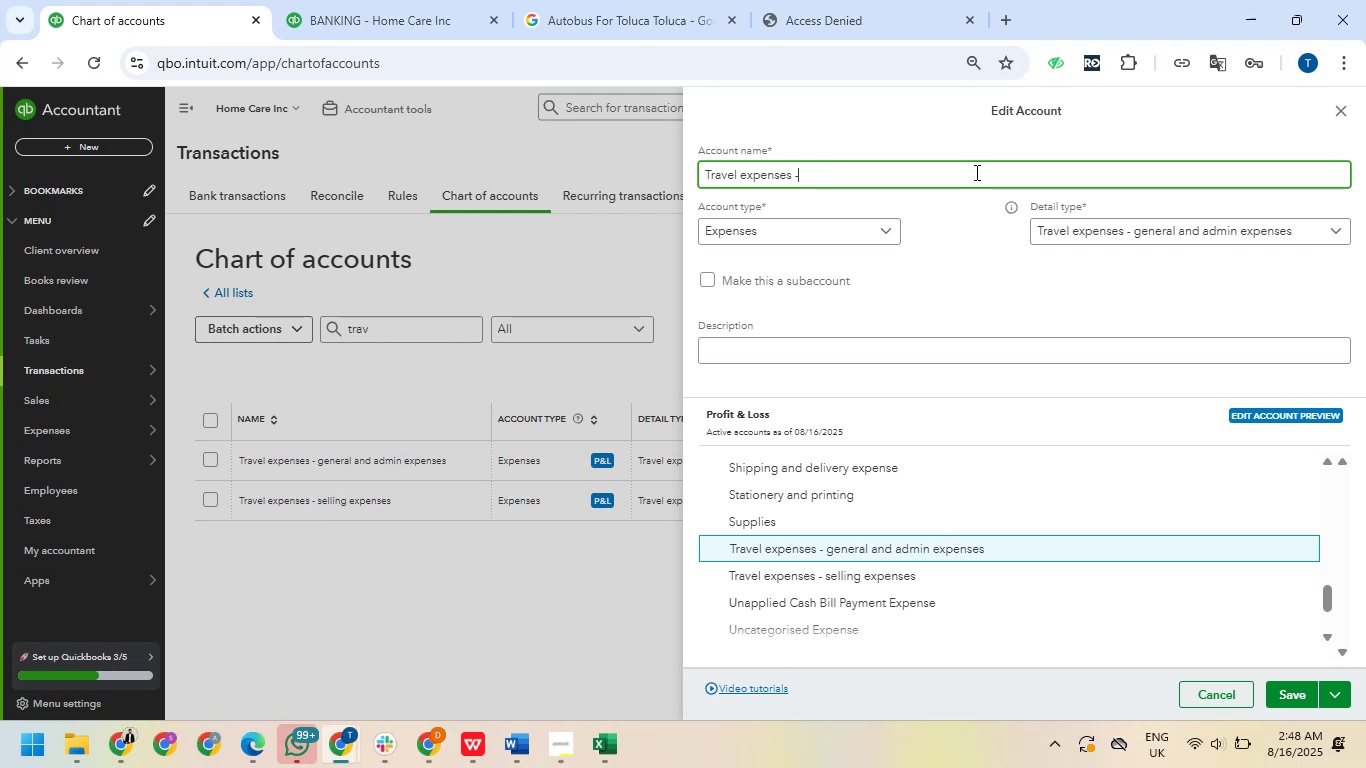 
key(Backspace)
 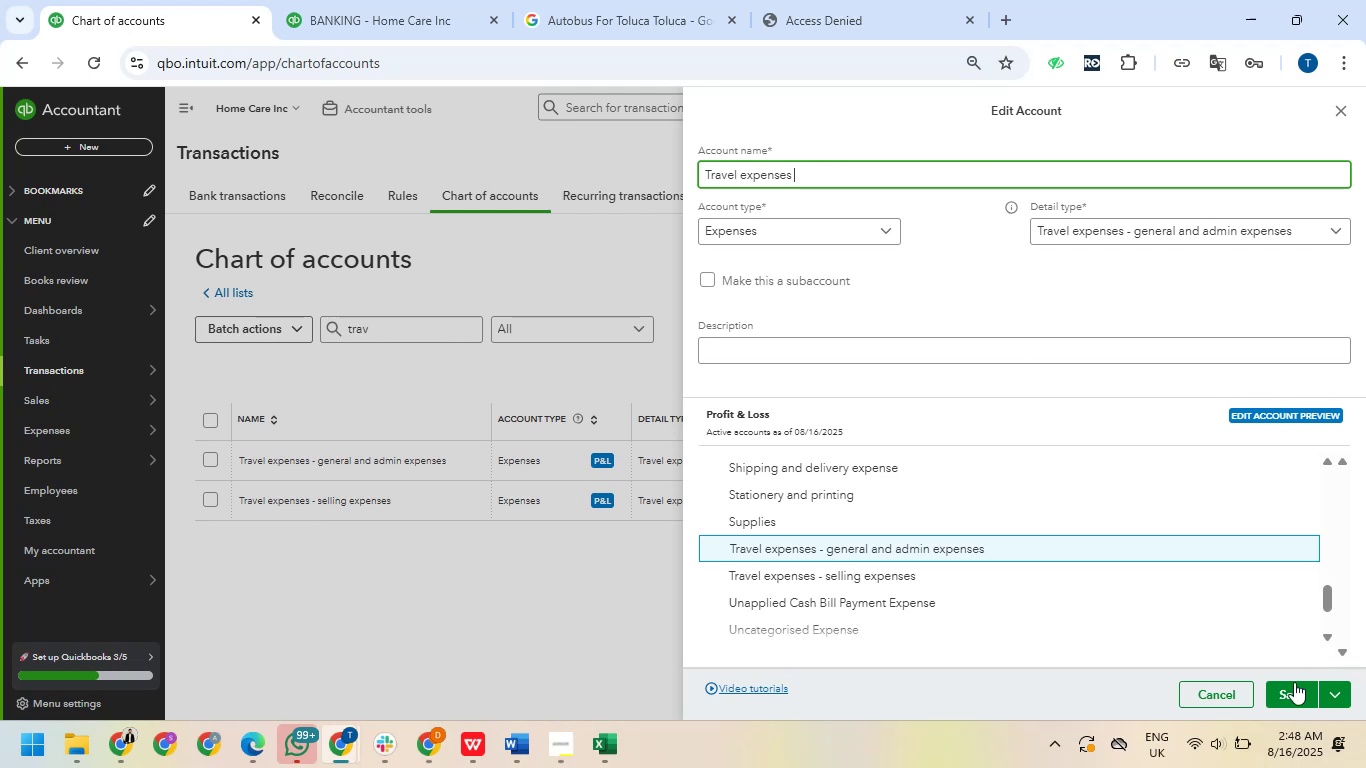 
left_click([1294, 682])
 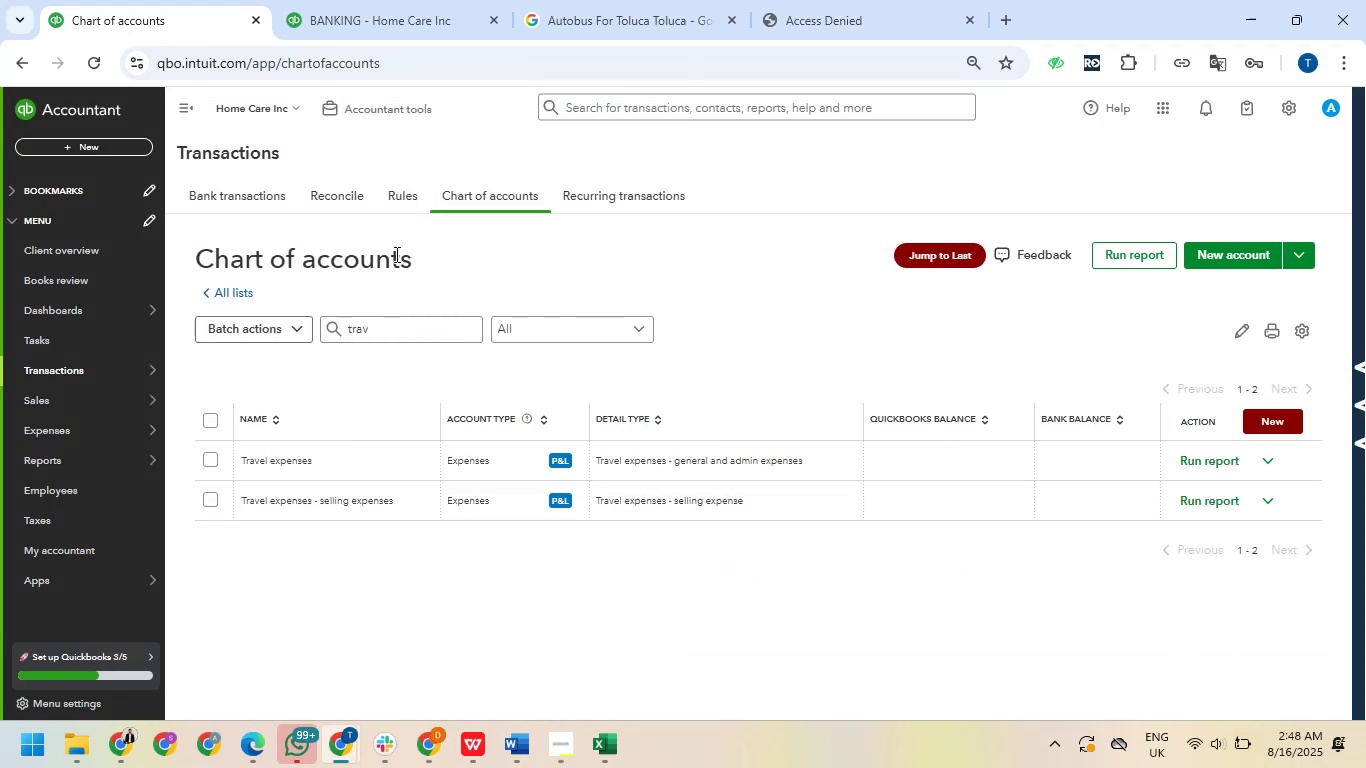 
wait(7.05)
 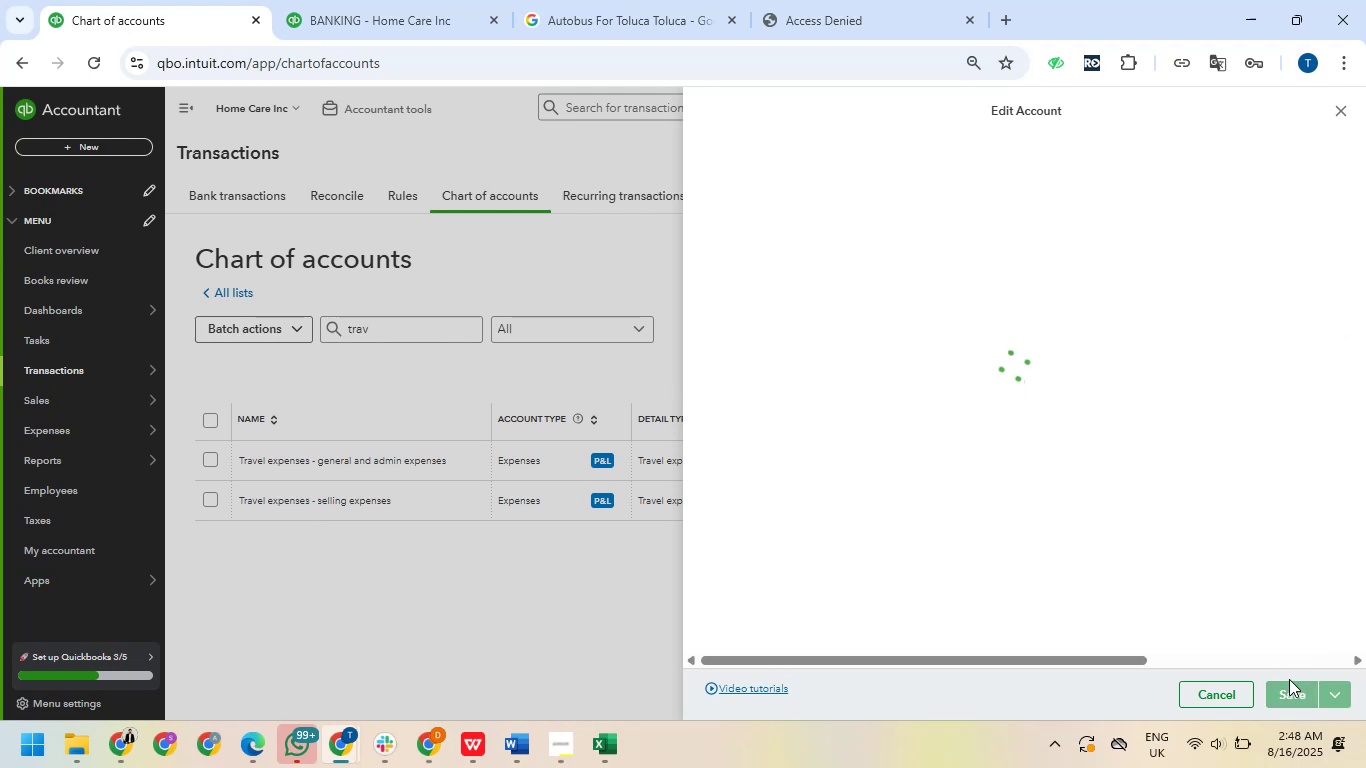 
left_click([348, 17])
 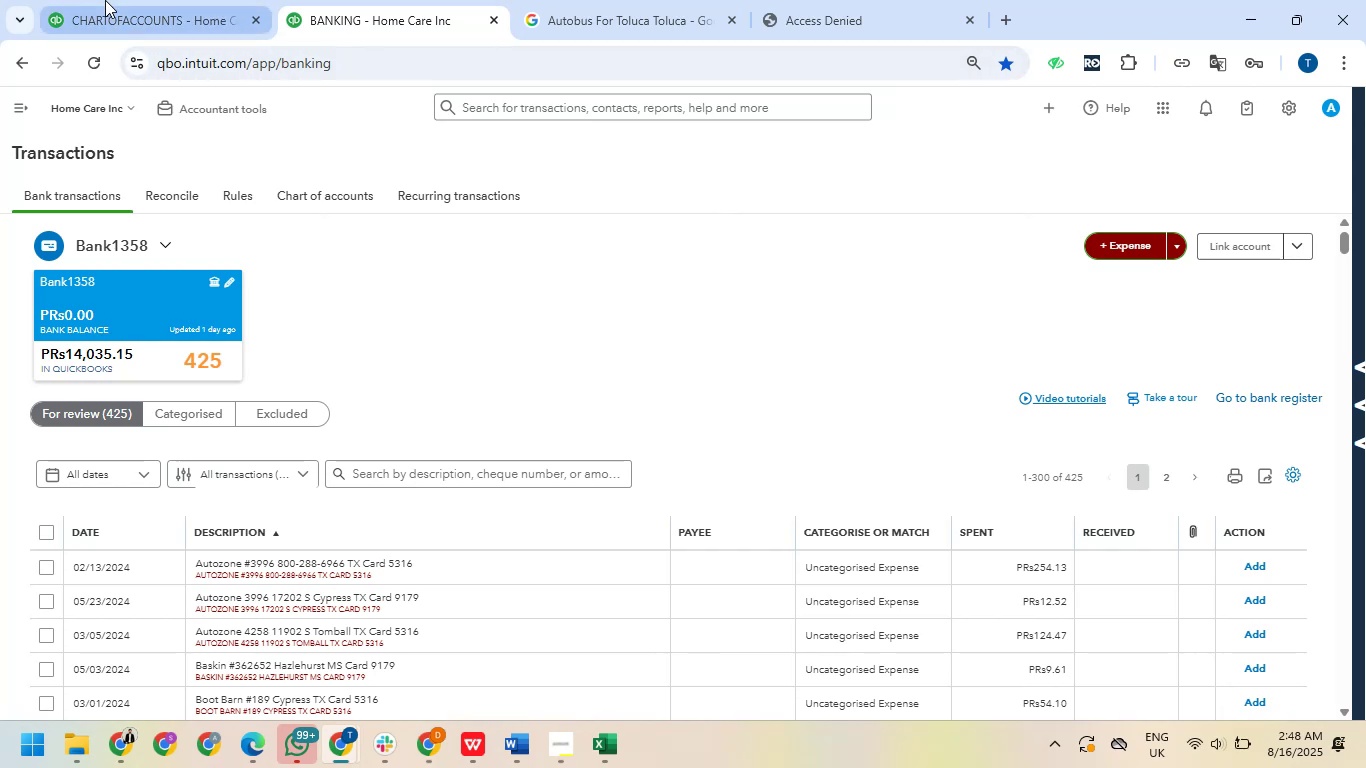 
left_click([105, 0])
 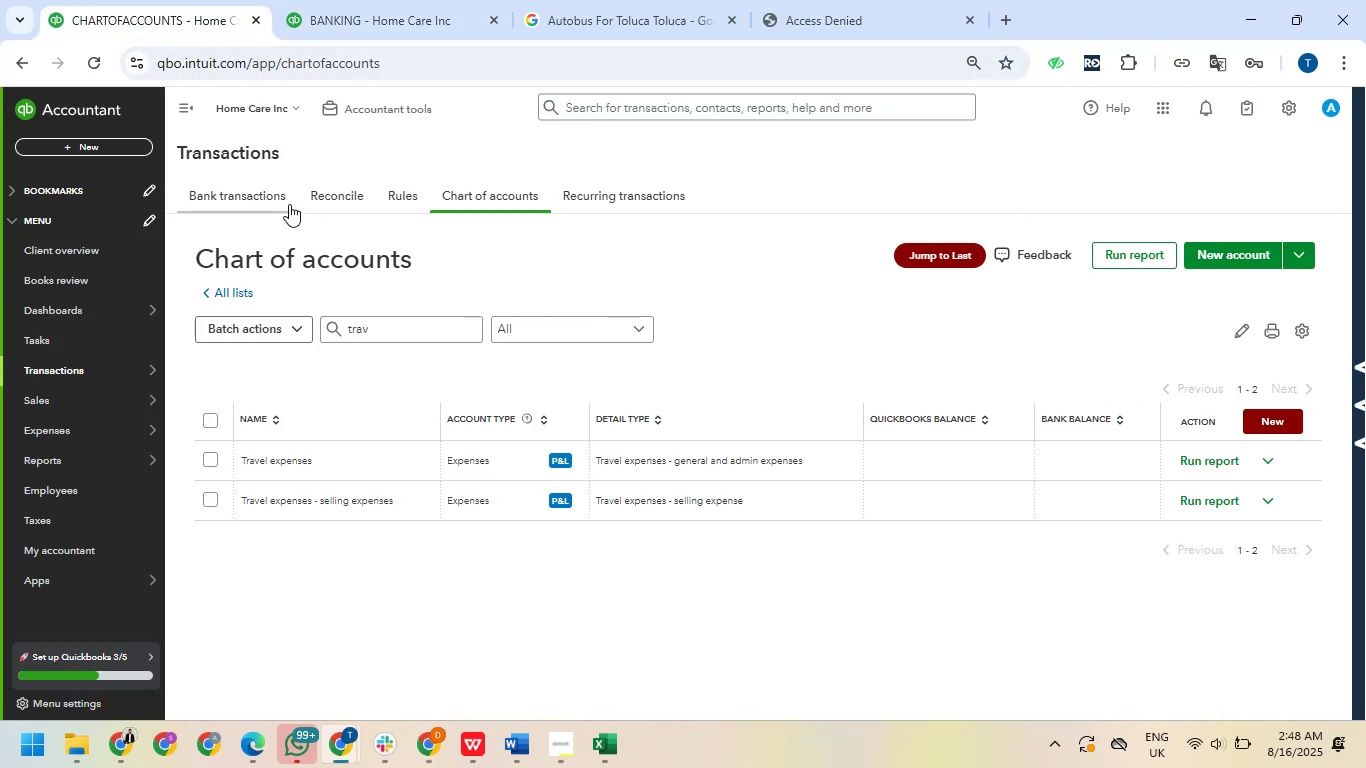 
left_click([284, 200])
 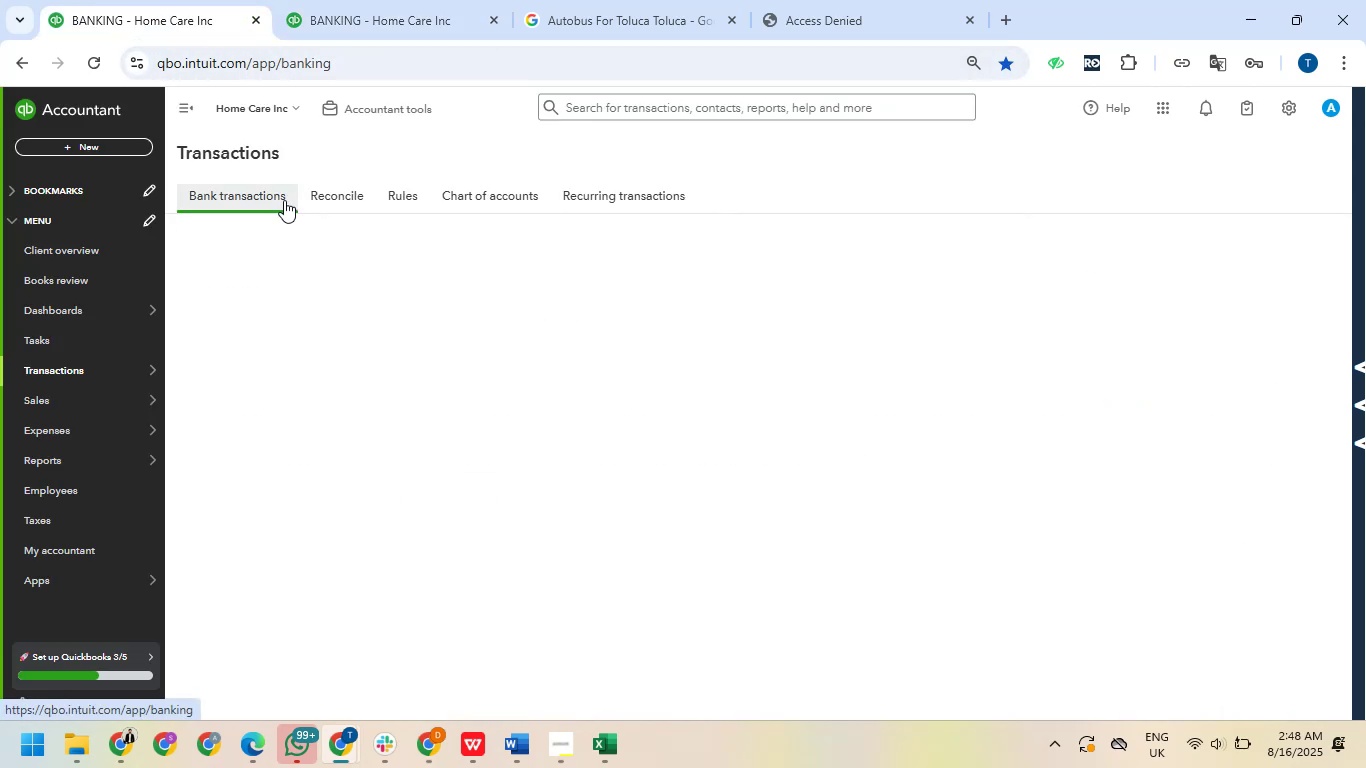 
right_click([284, 200])
 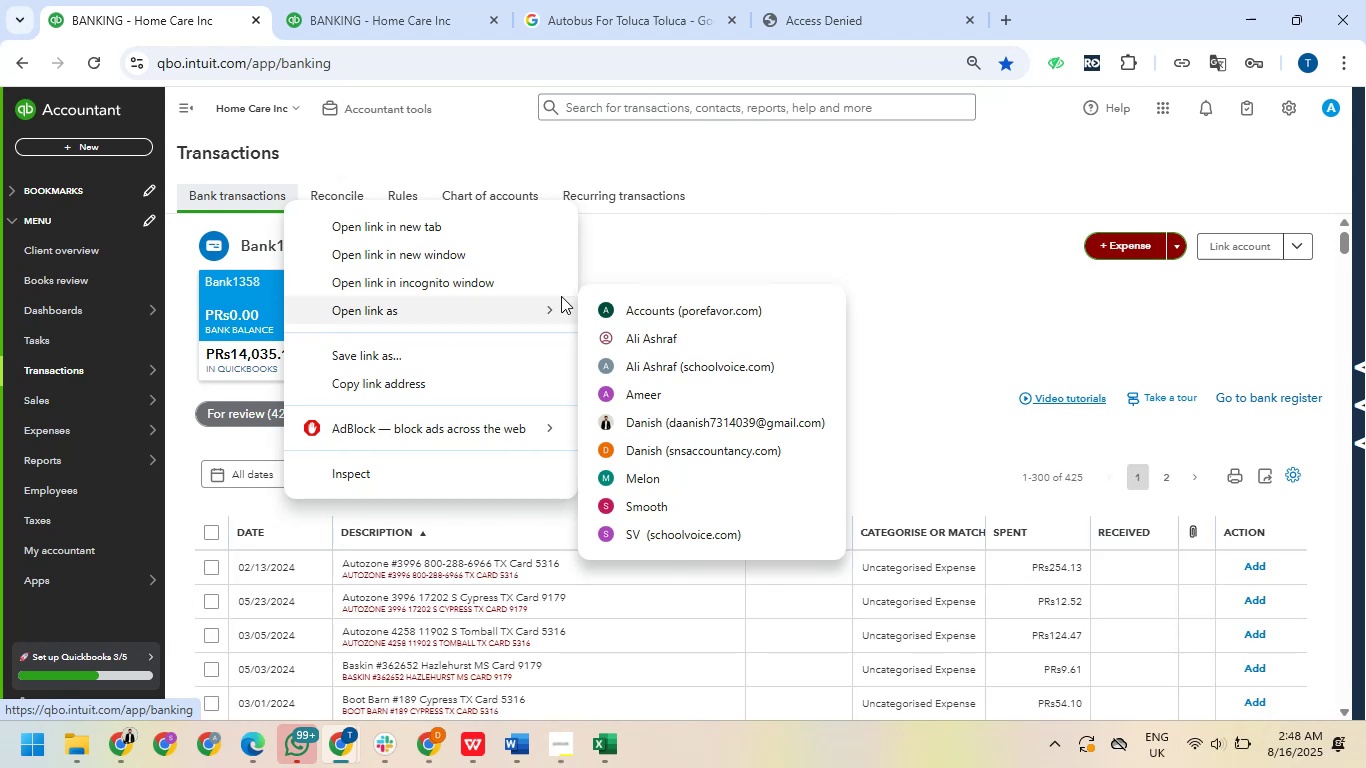 
wait(6.66)
 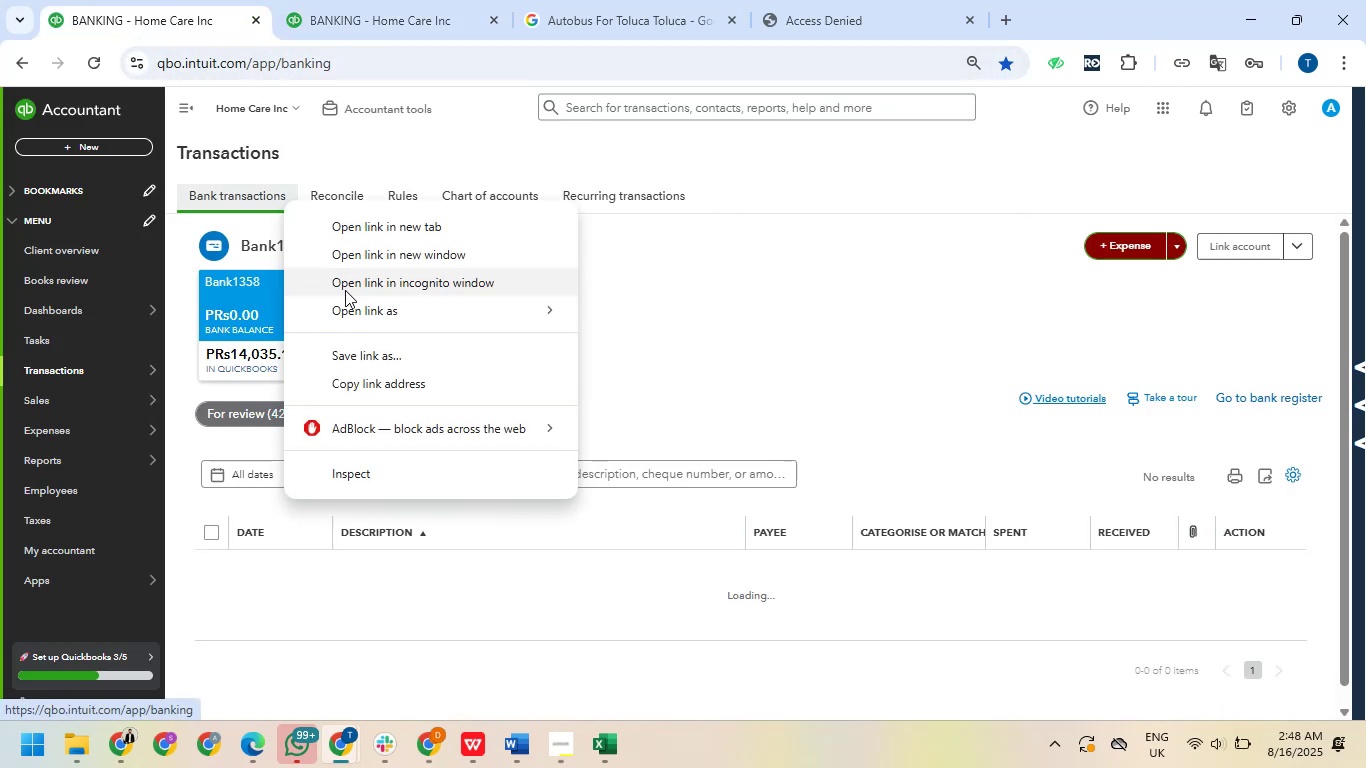 
scroll: coordinate [443, 477], scroll_direction: down, amount: 2.0
 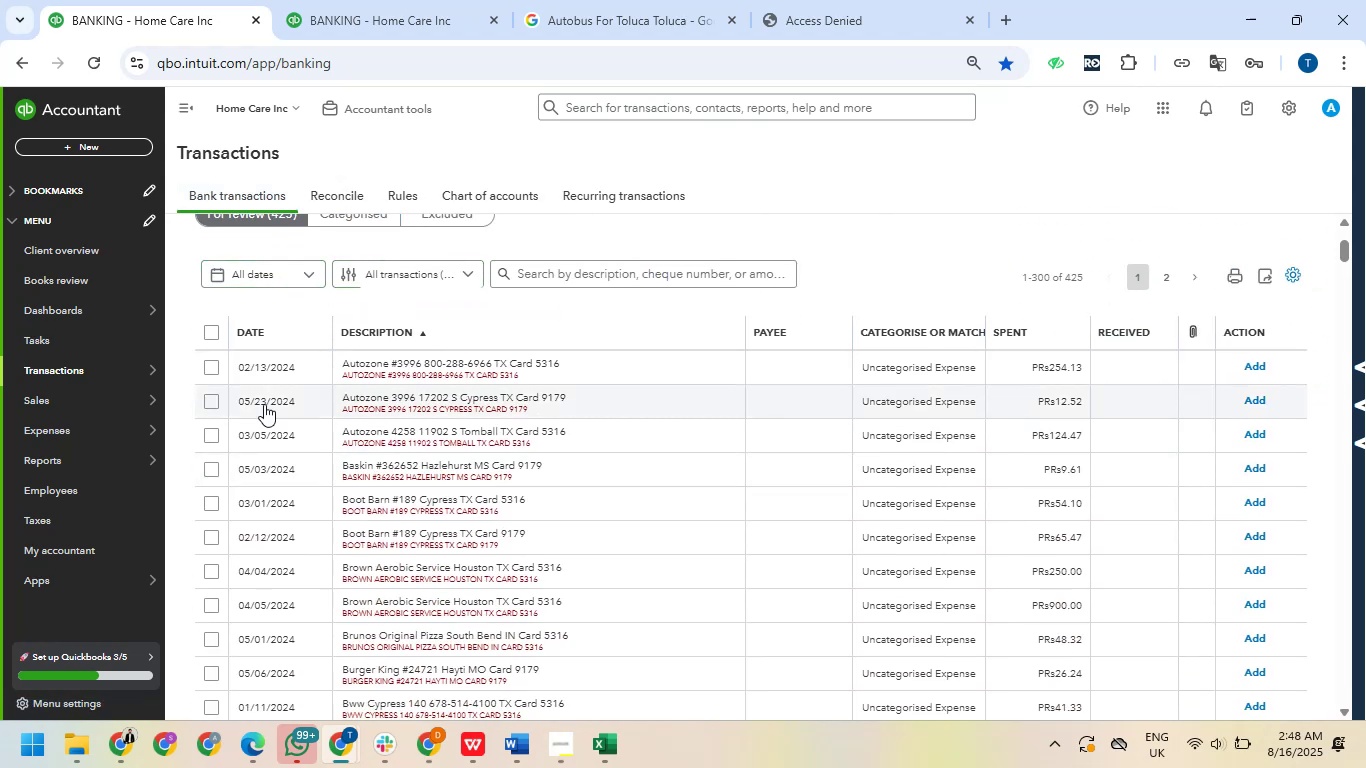 
wait(6.48)
 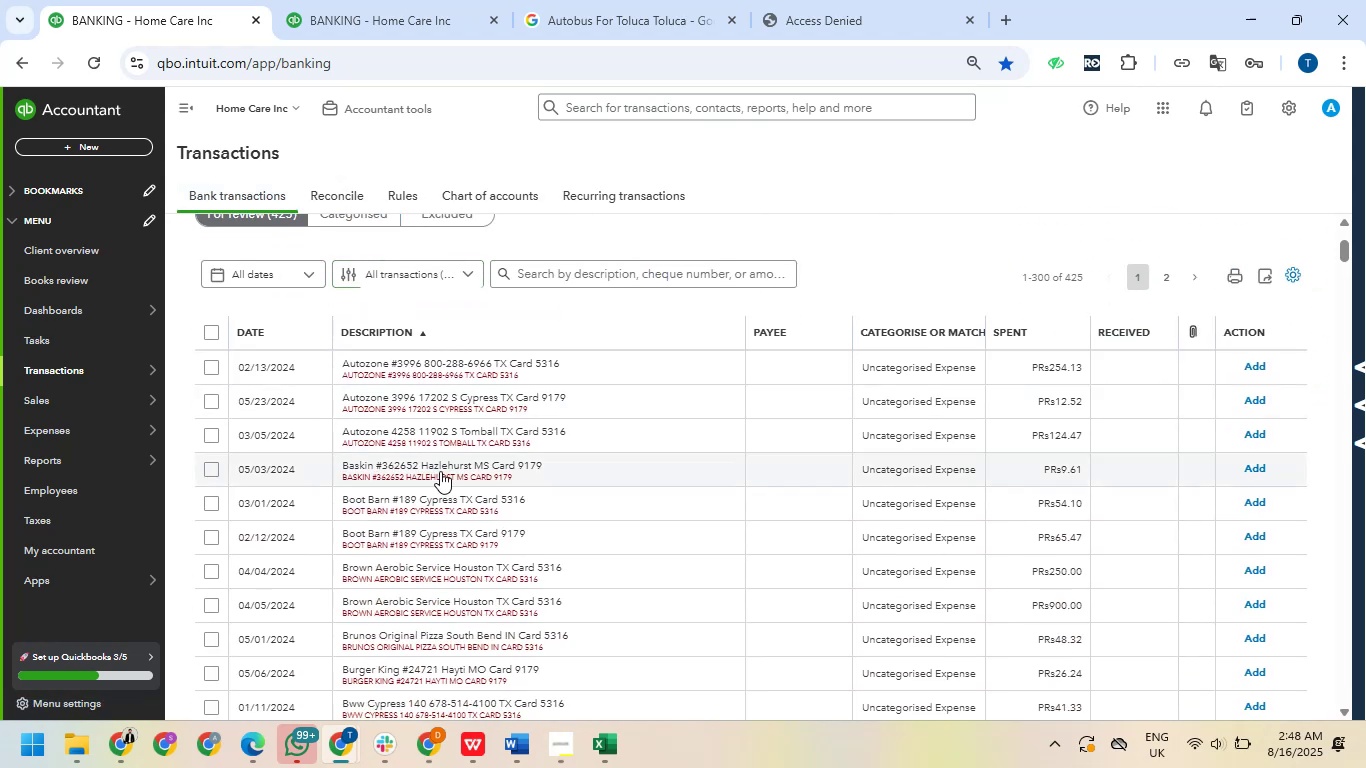 
left_click([208, 374])
 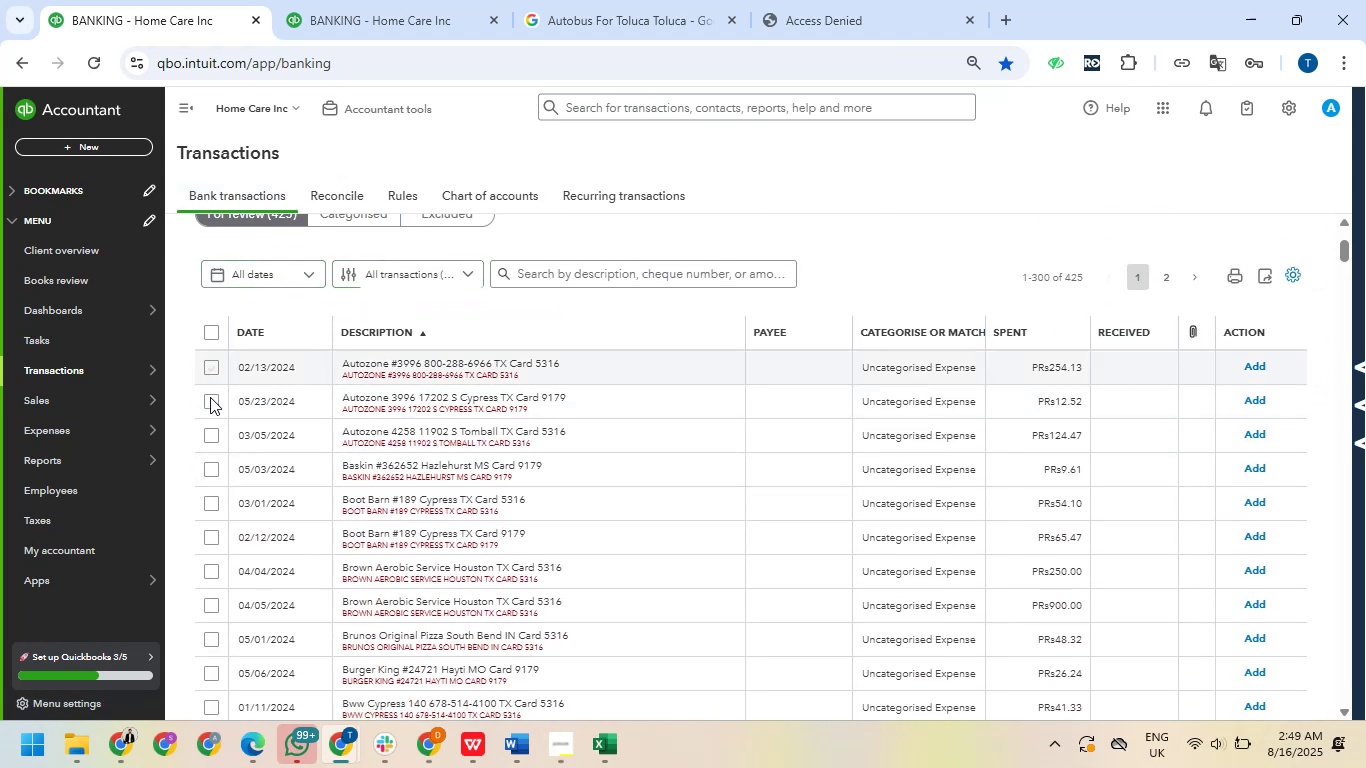 
left_click([210, 397])
 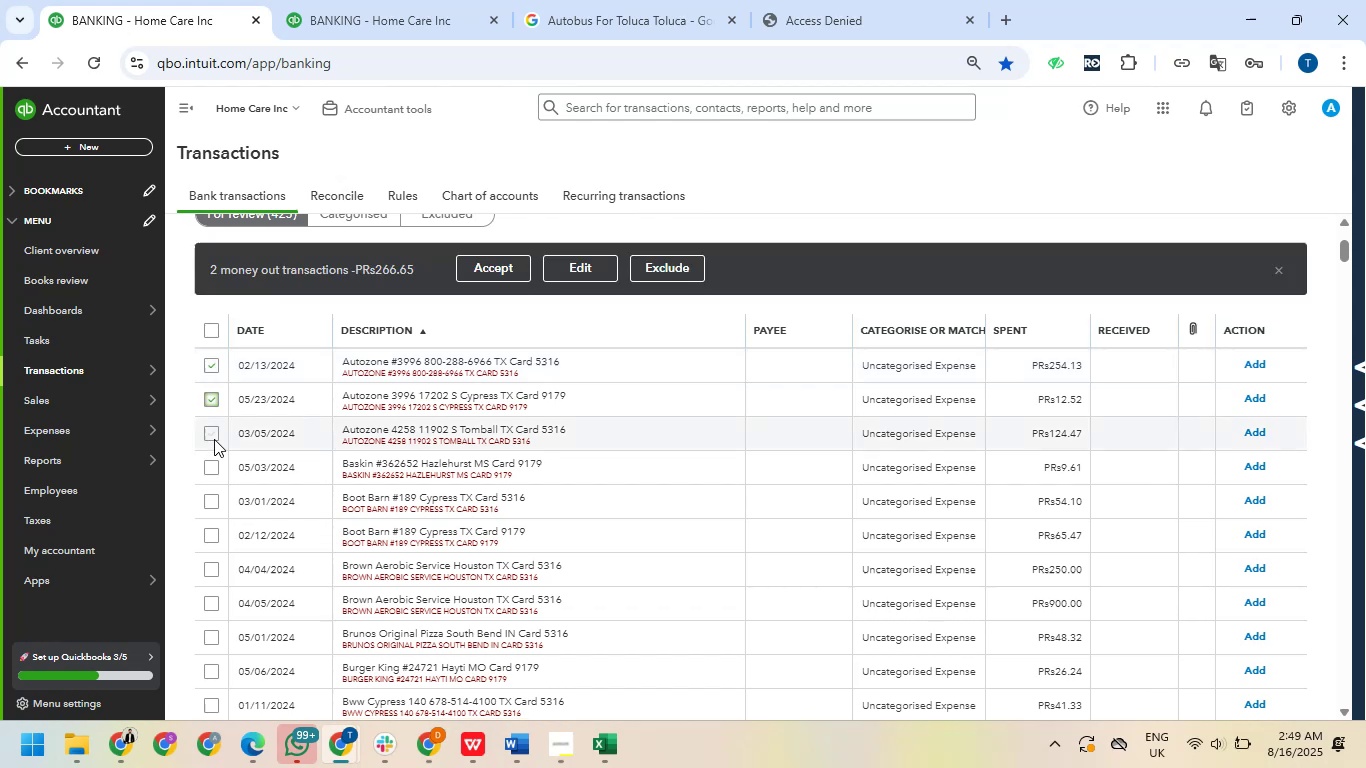 
left_click([214, 439])
 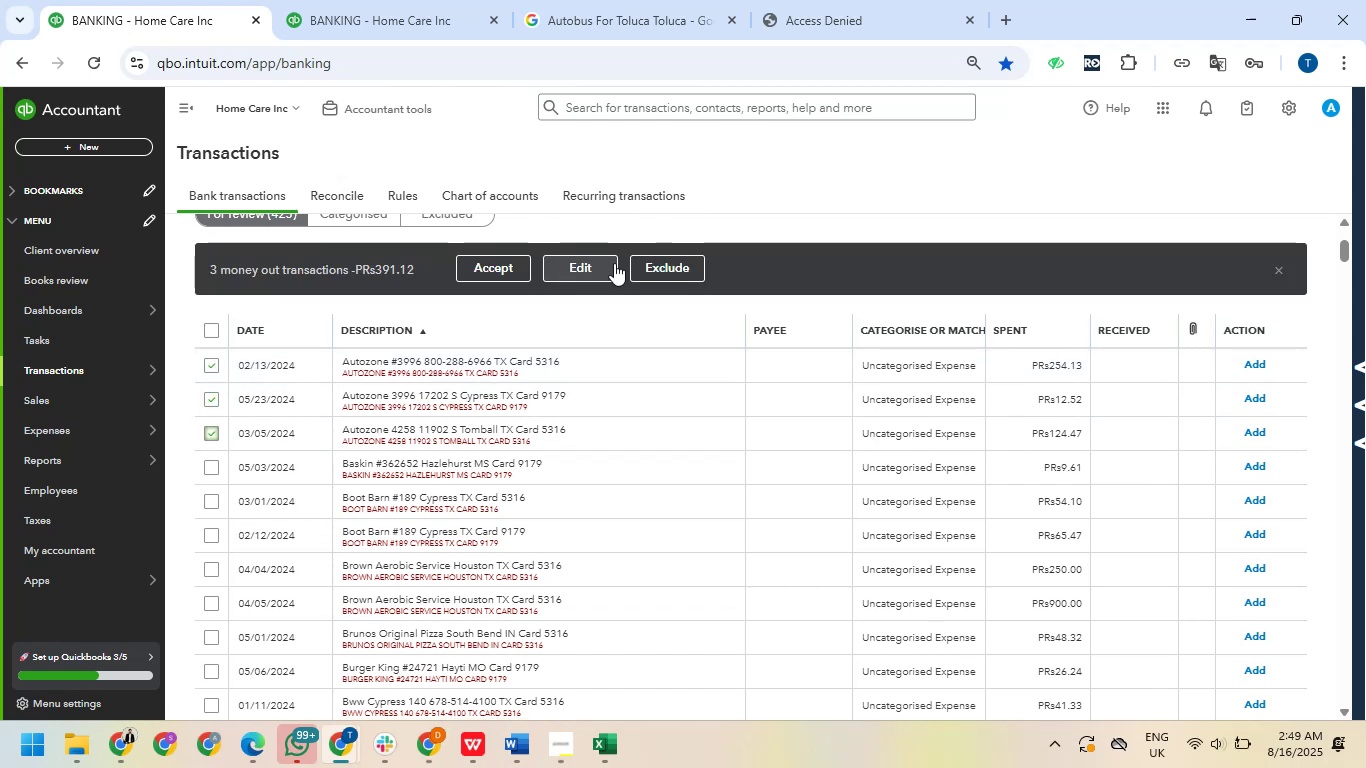 
left_click([581, 266])
 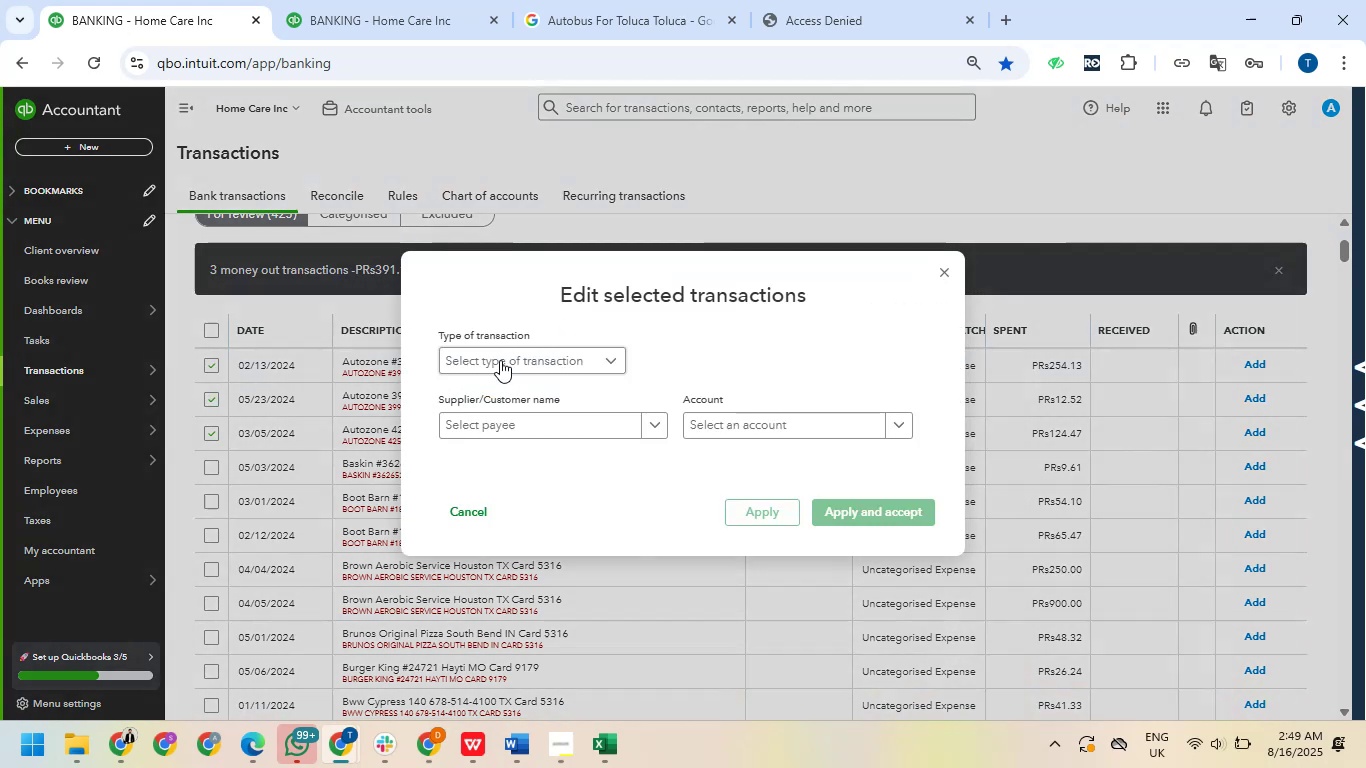 
left_click([526, 359])
 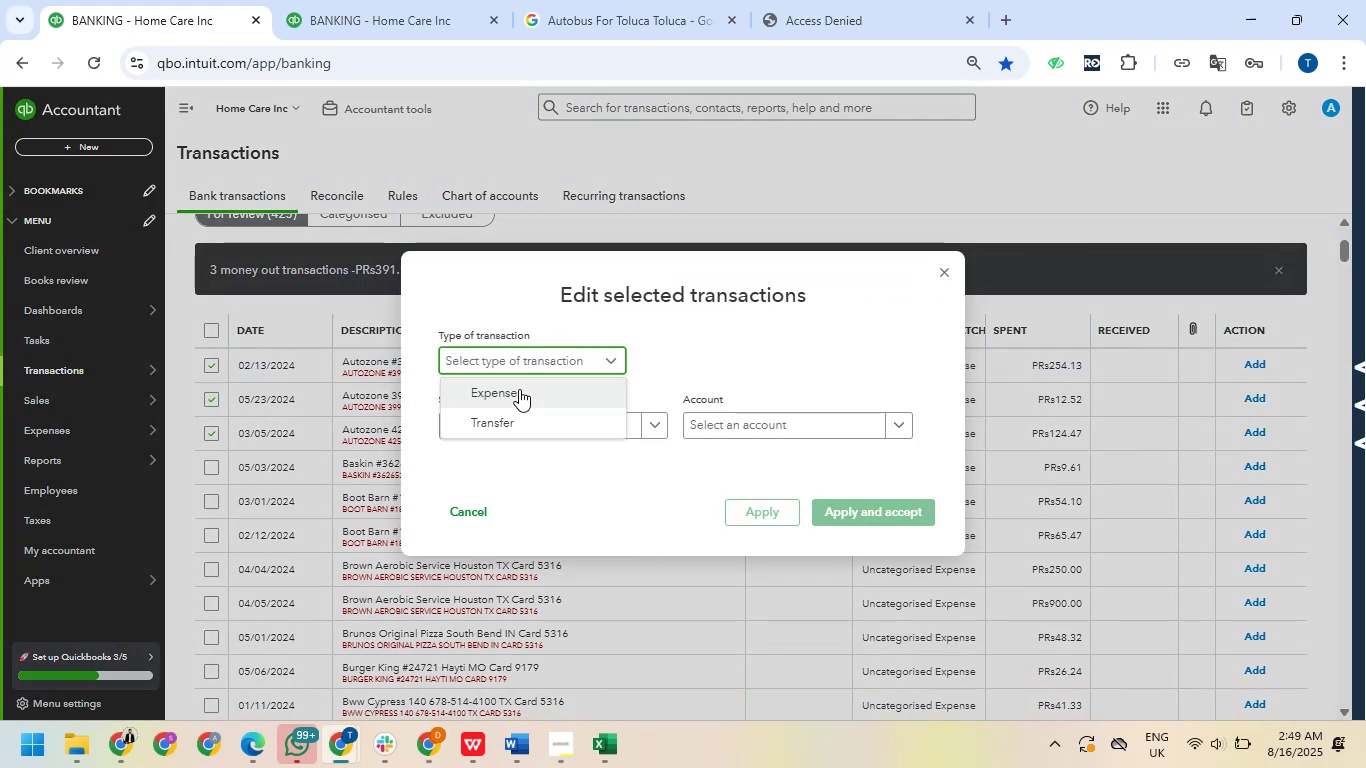 
left_click([519, 389])
 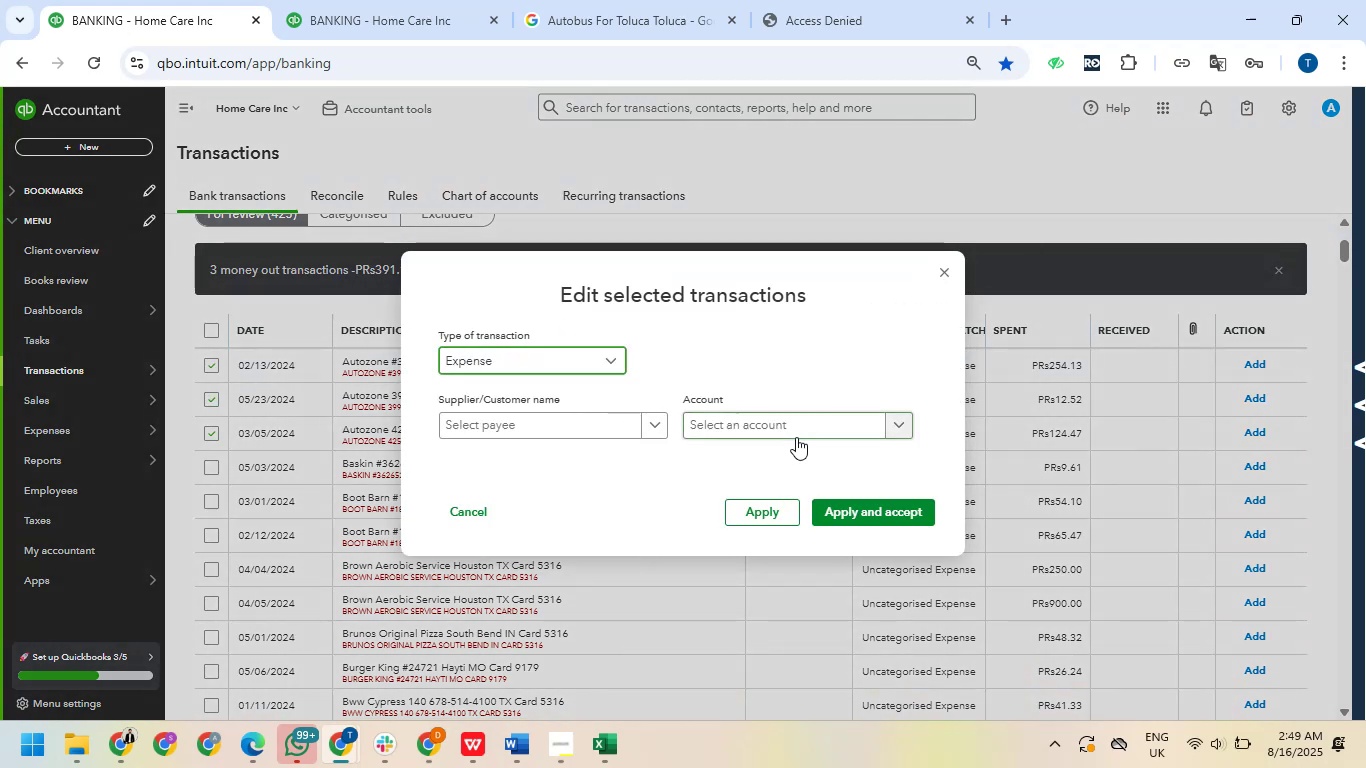 
left_click([796, 436])
 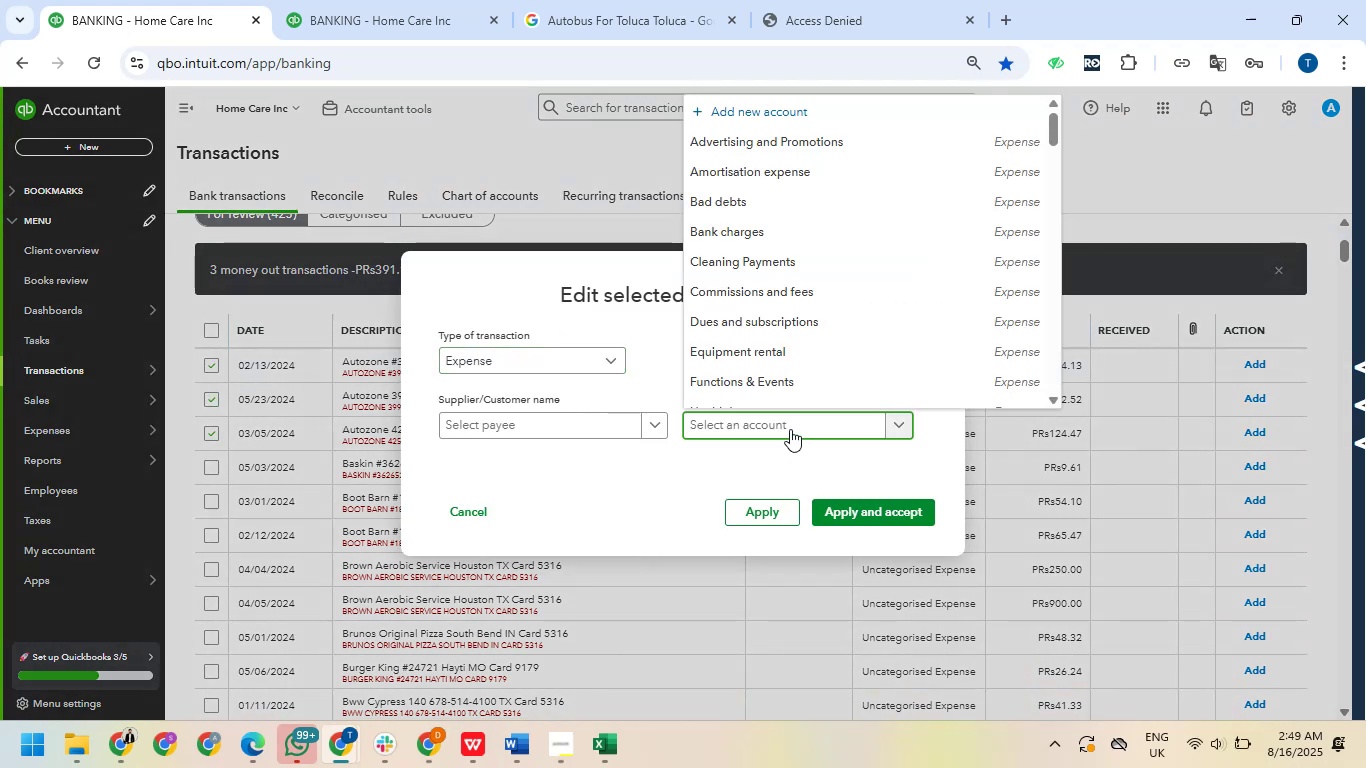 
type(ser)
 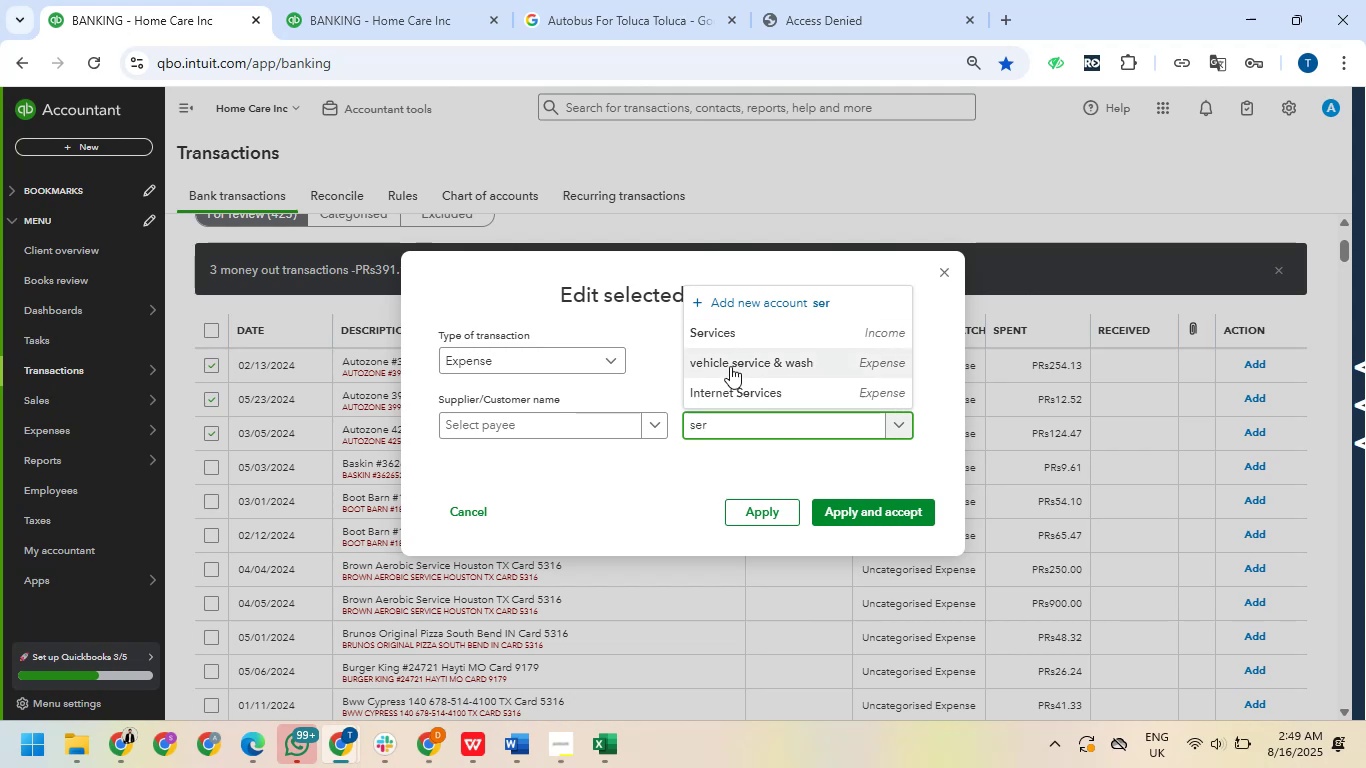 
left_click([730, 366])
 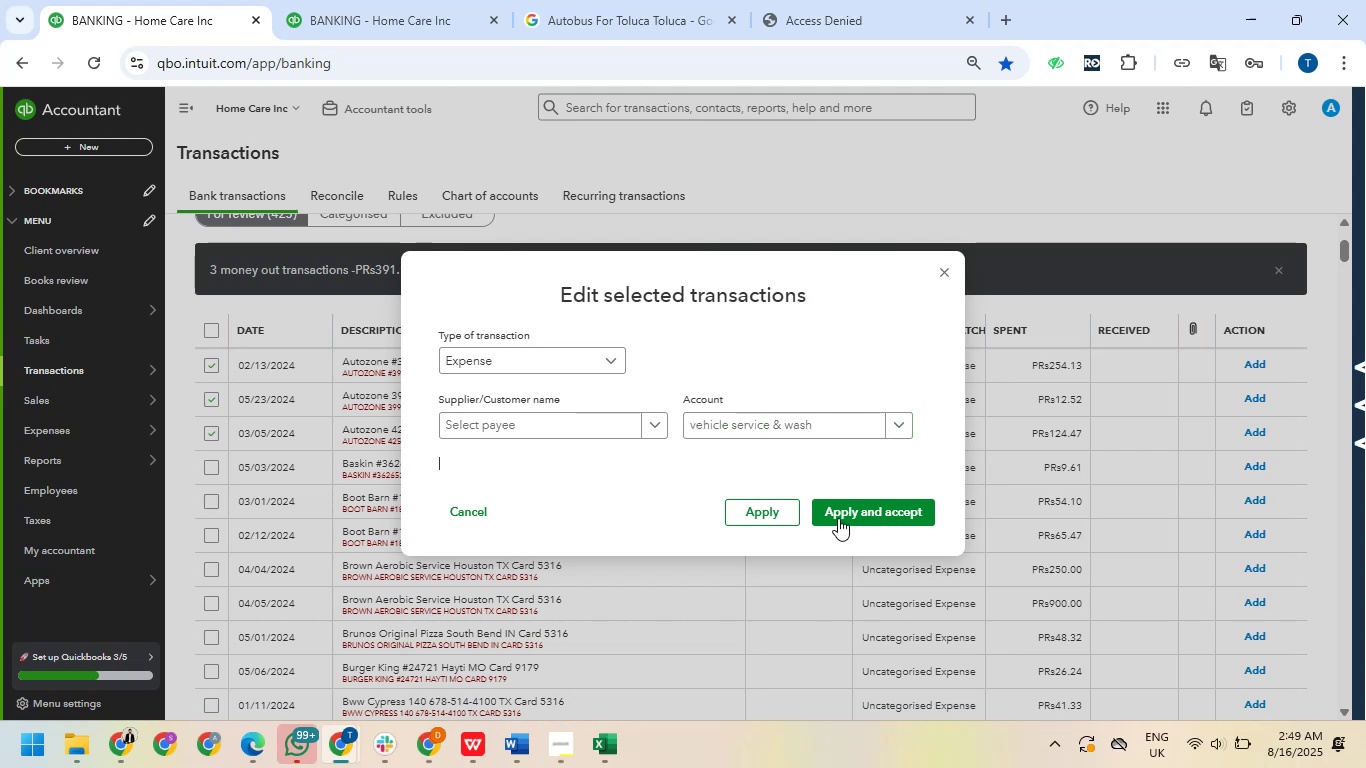 
left_click([844, 511])
 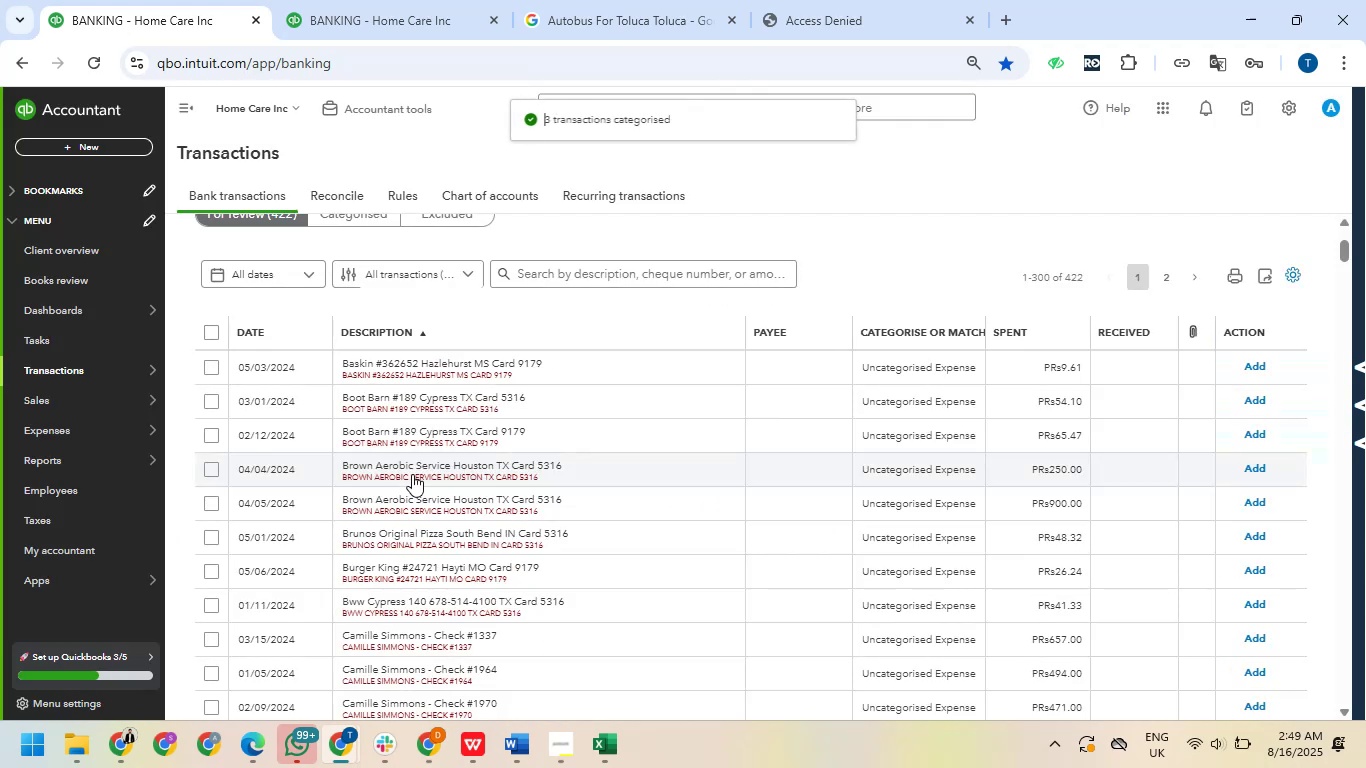 
wait(7.02)
 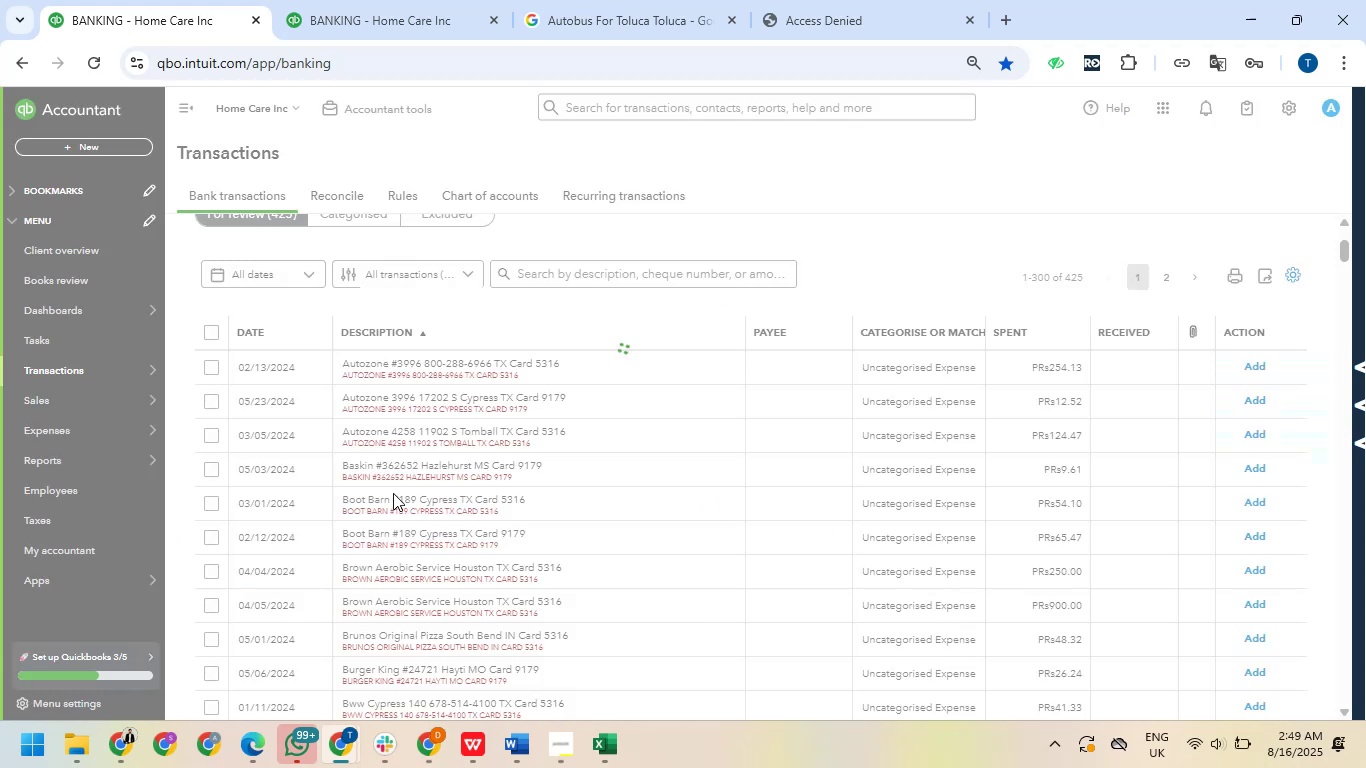 
left_click_drag(start_coordinate=[340, 358], to_coordinate=[471, 366])
 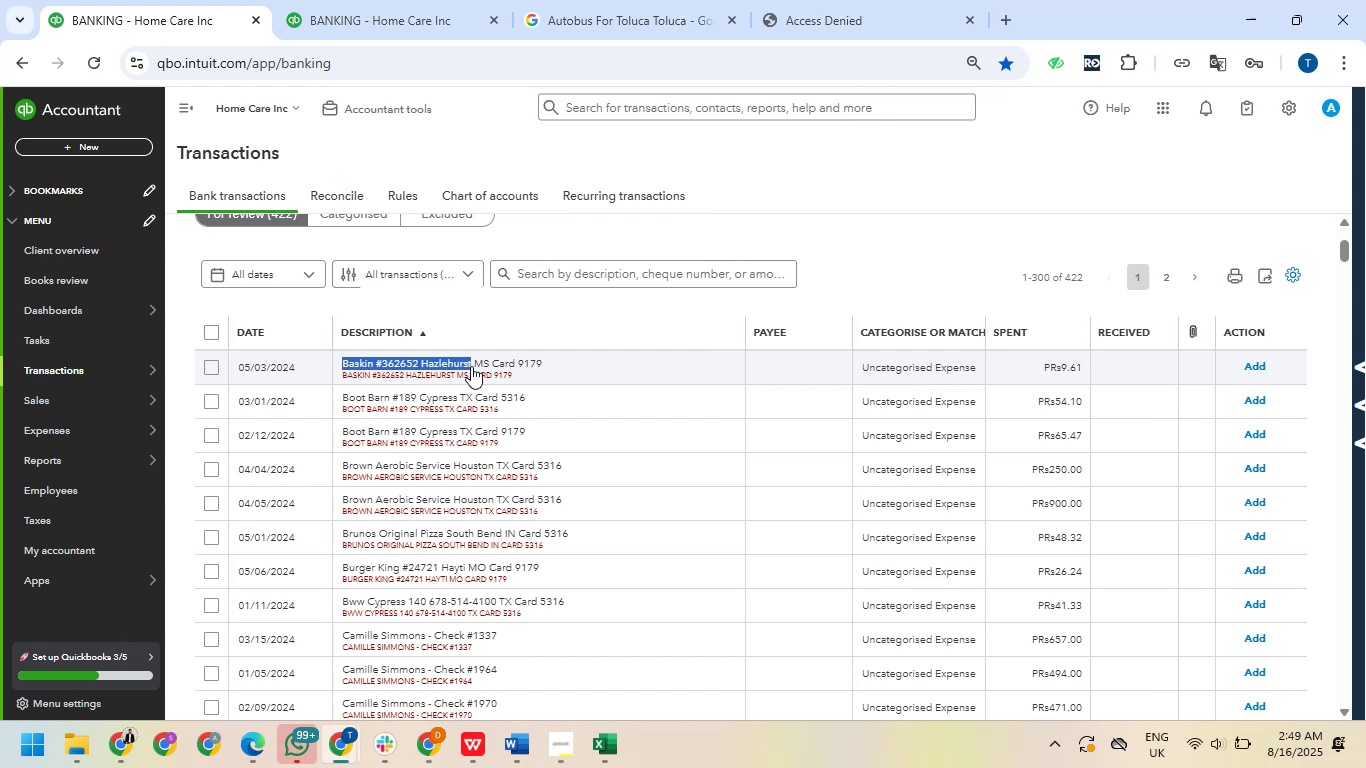 
key(Control+C)
 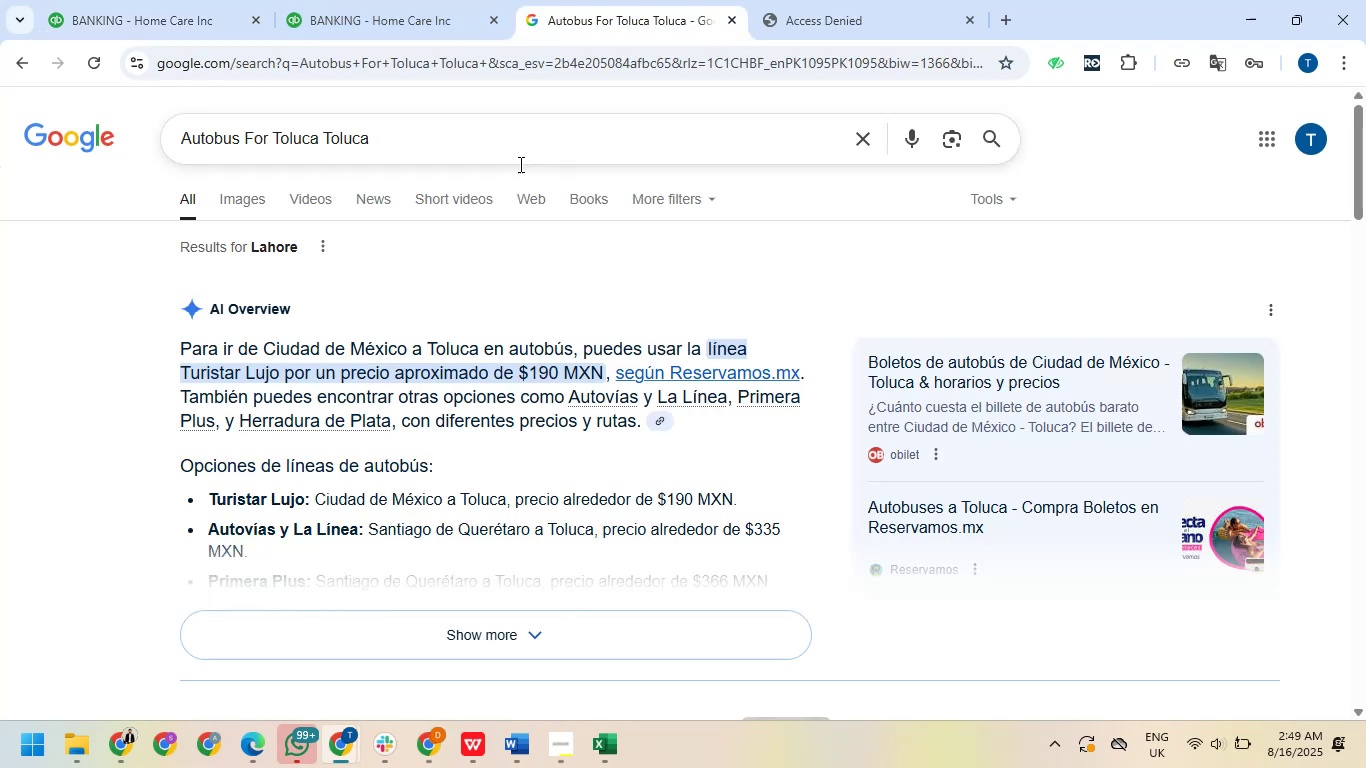 
left_click_drag(start_coordinate=[421, 146], to_coordinate=[118, 146])
 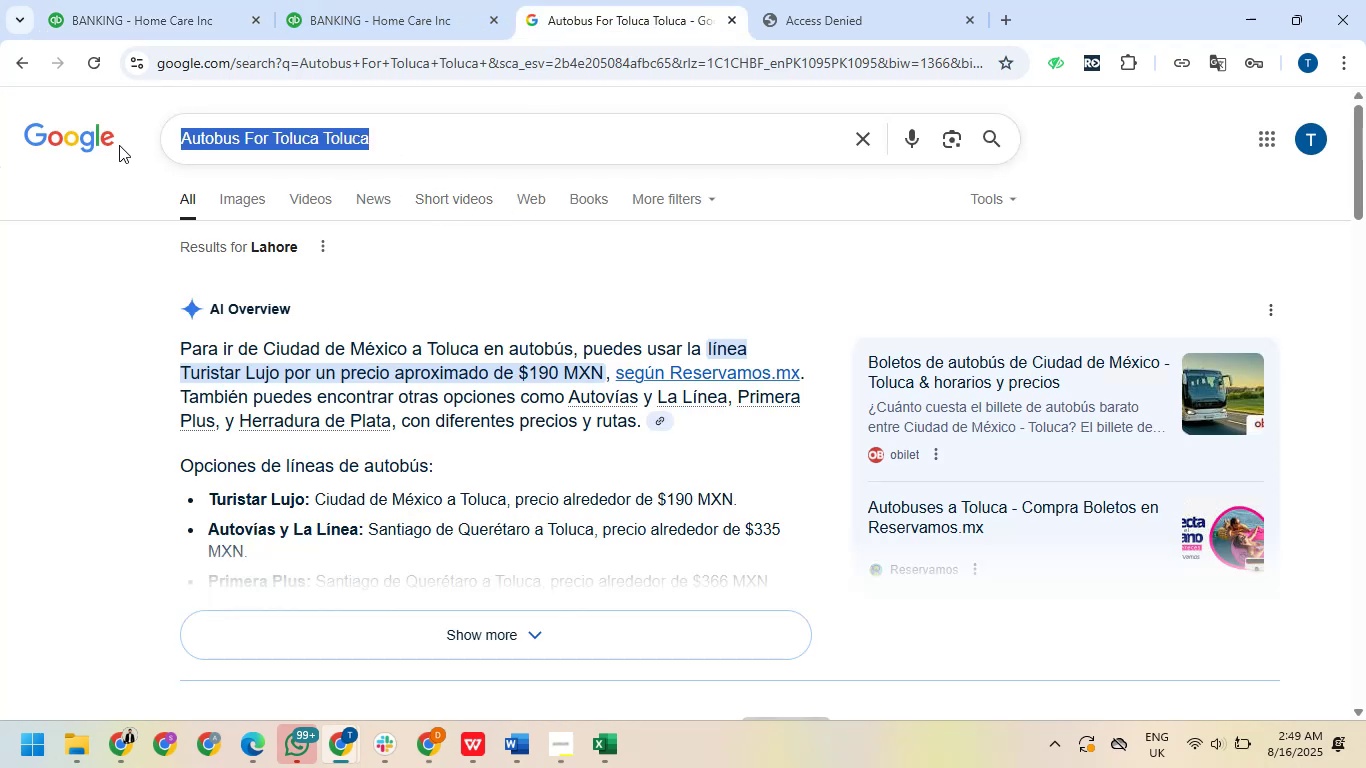 
key(Control+V)
 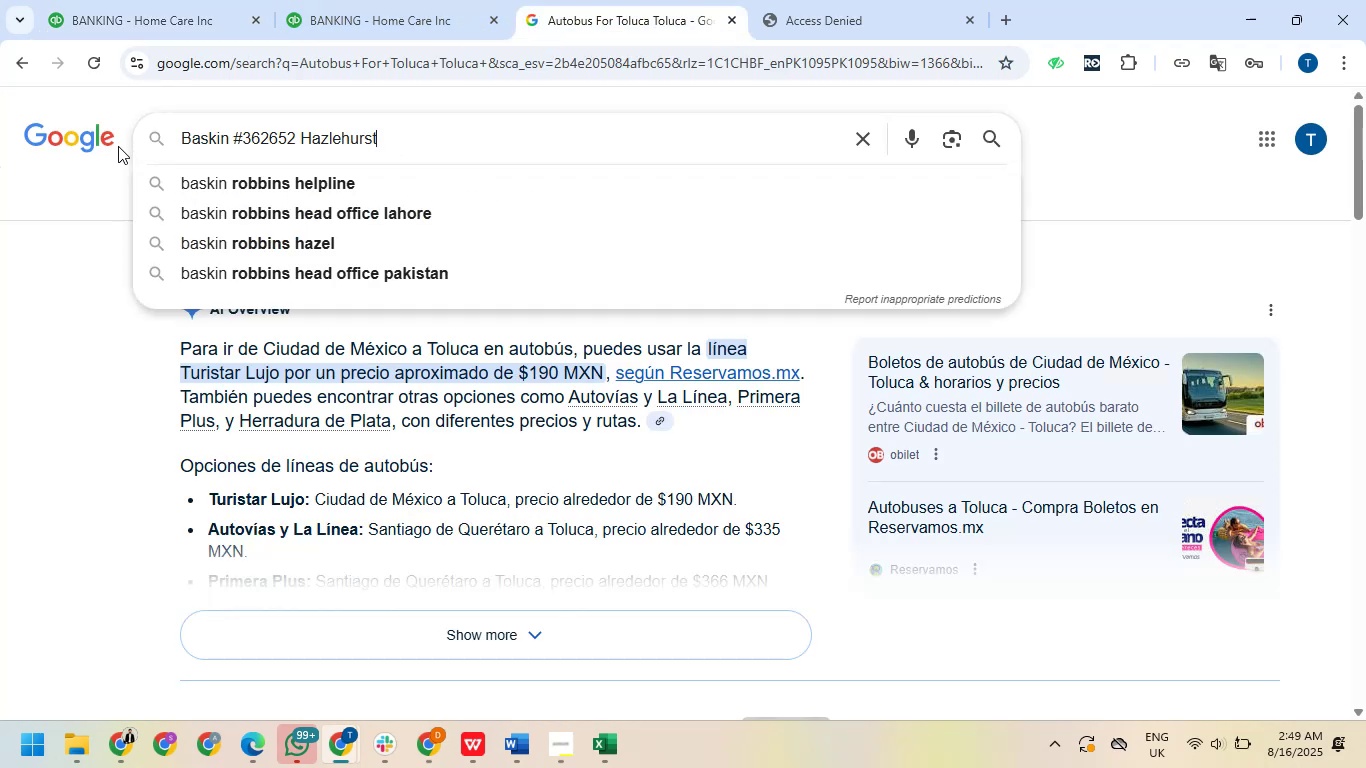 
key(NumpadEnter)
 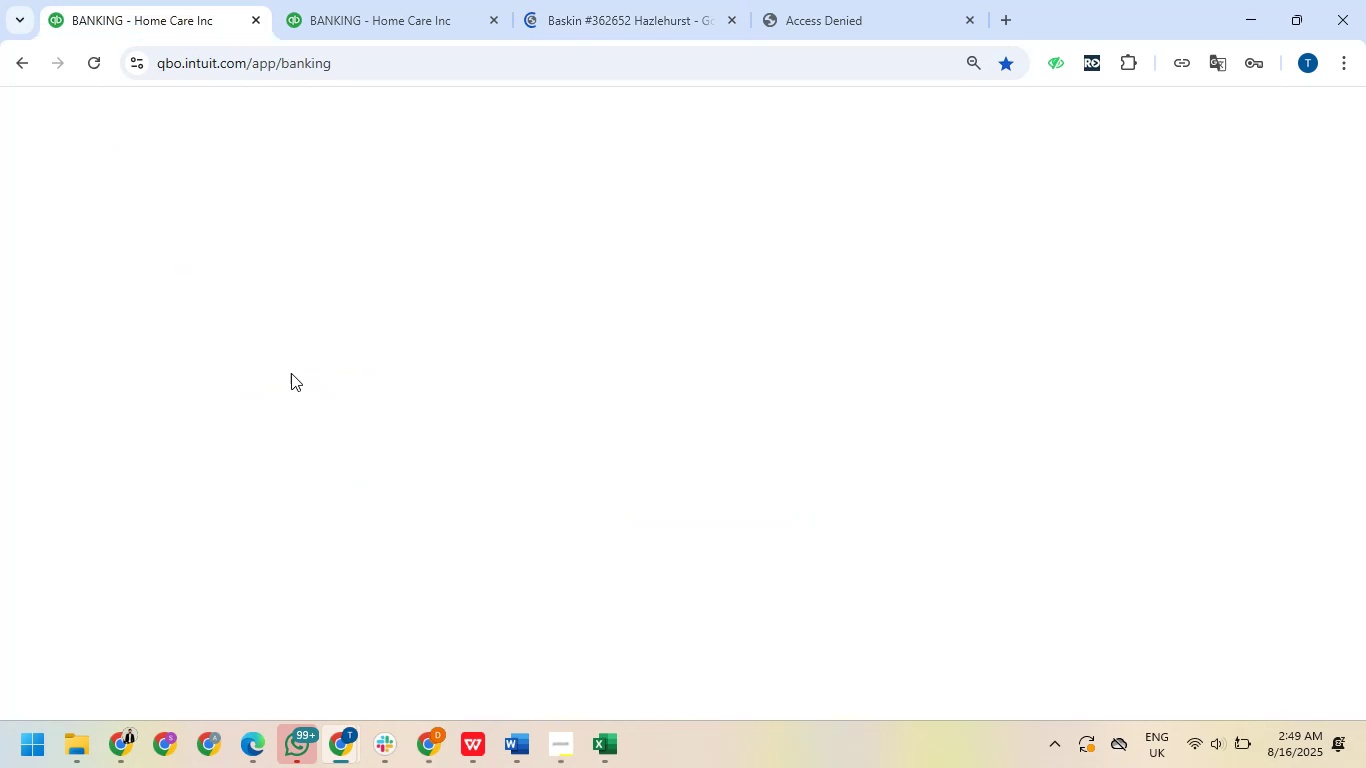 
wait(8.16)
 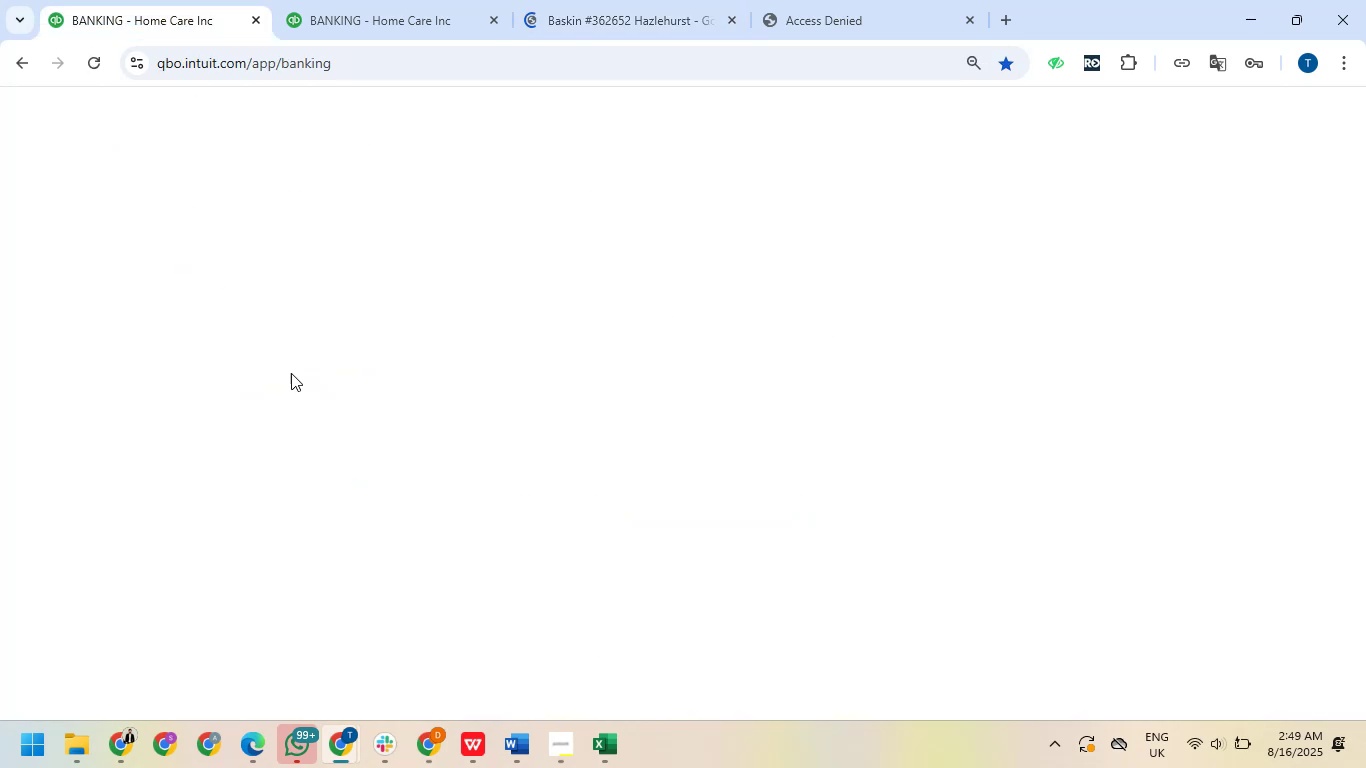 
left_click([345, 355])
 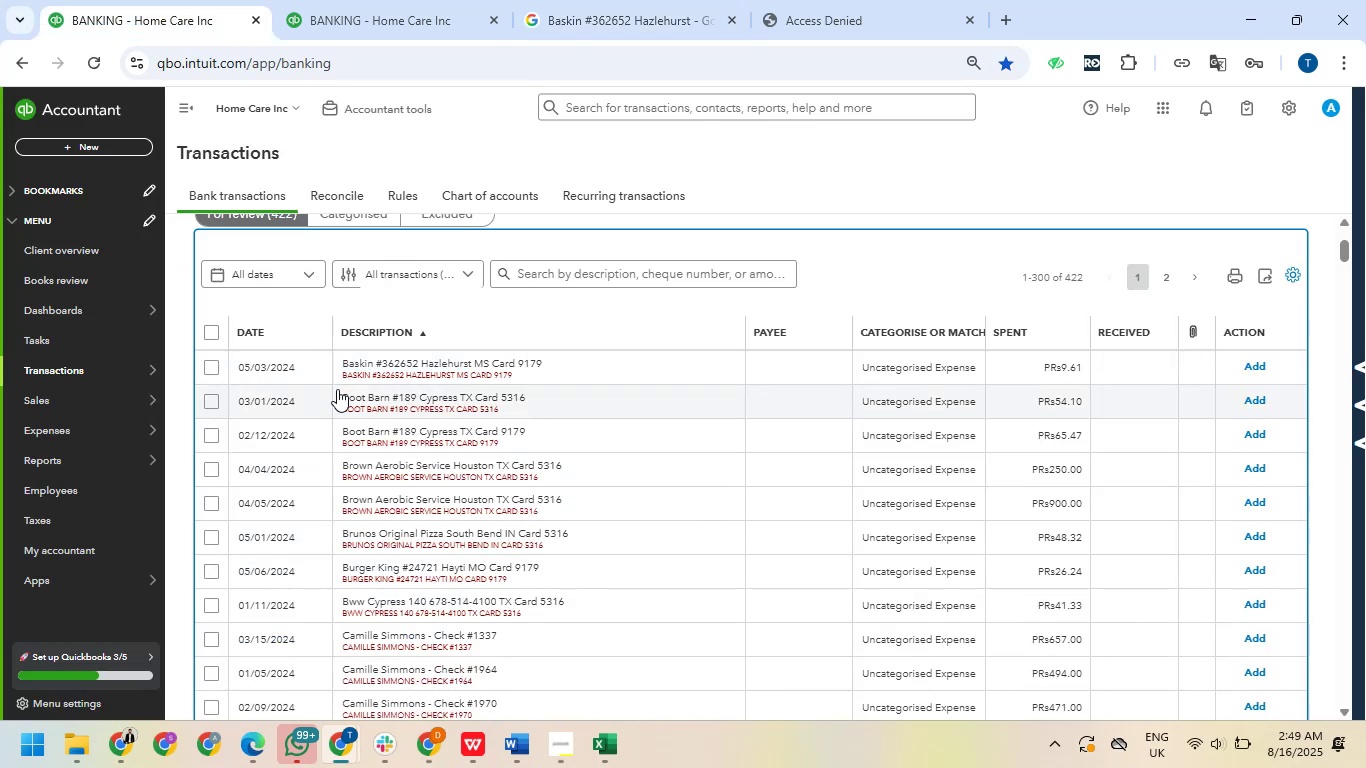 
left_click_drag(start_coordinate=[340, 365], to_coordinate=[377, 368])
 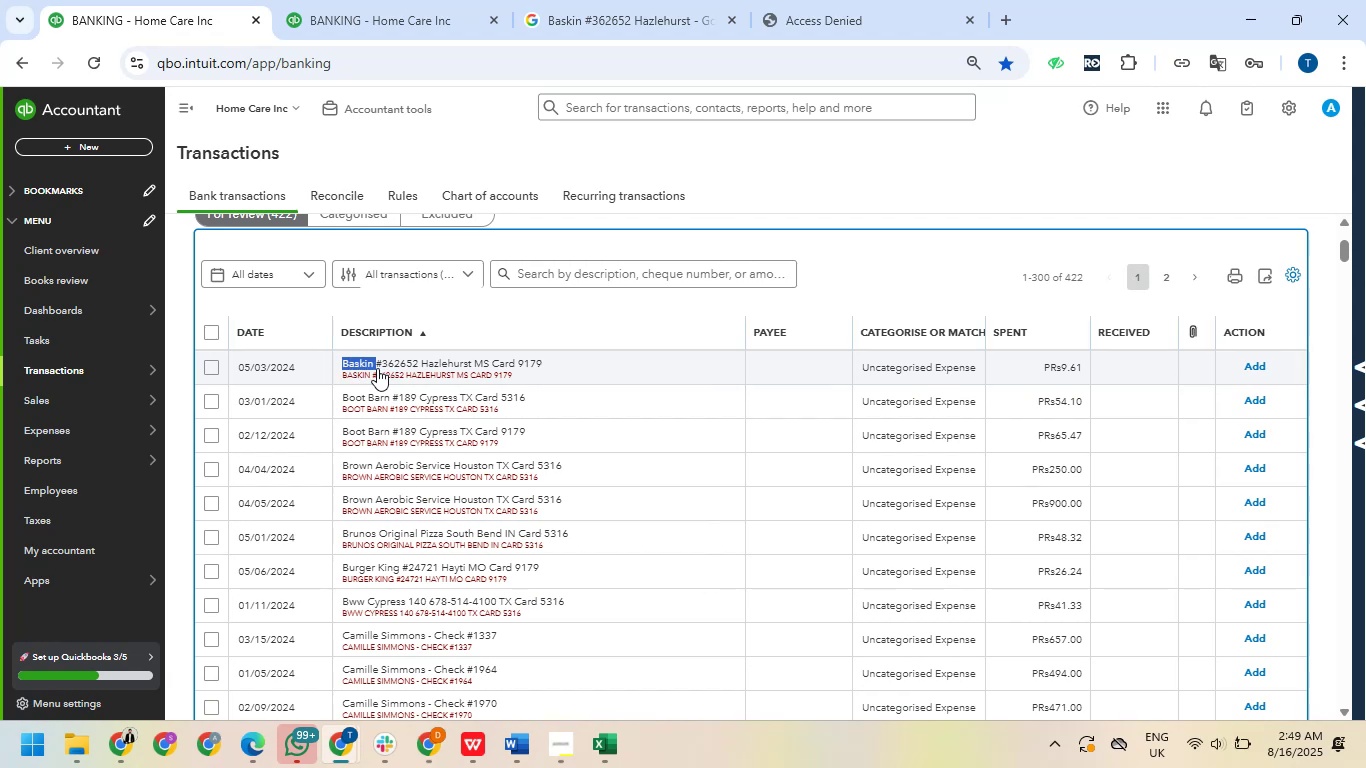 
key(Control+C)
 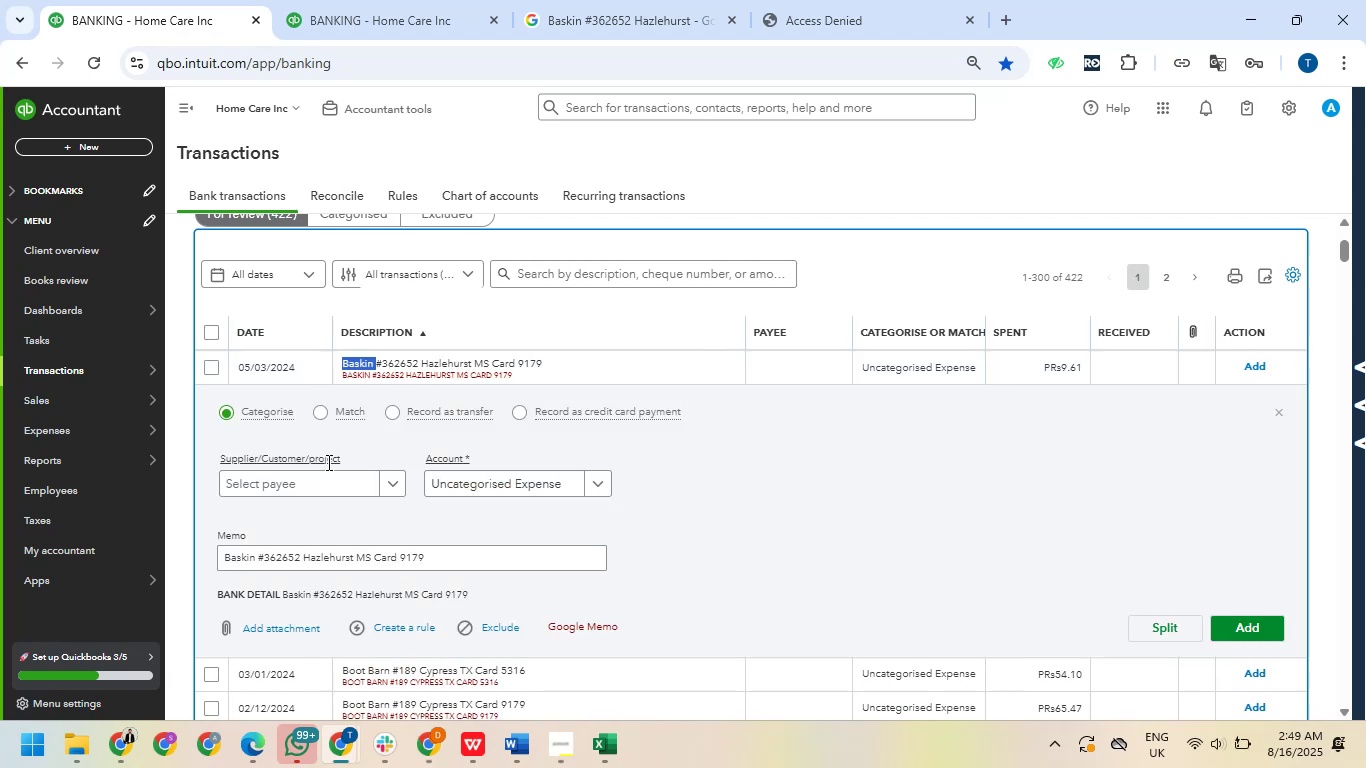 
left_click([305, 478])
 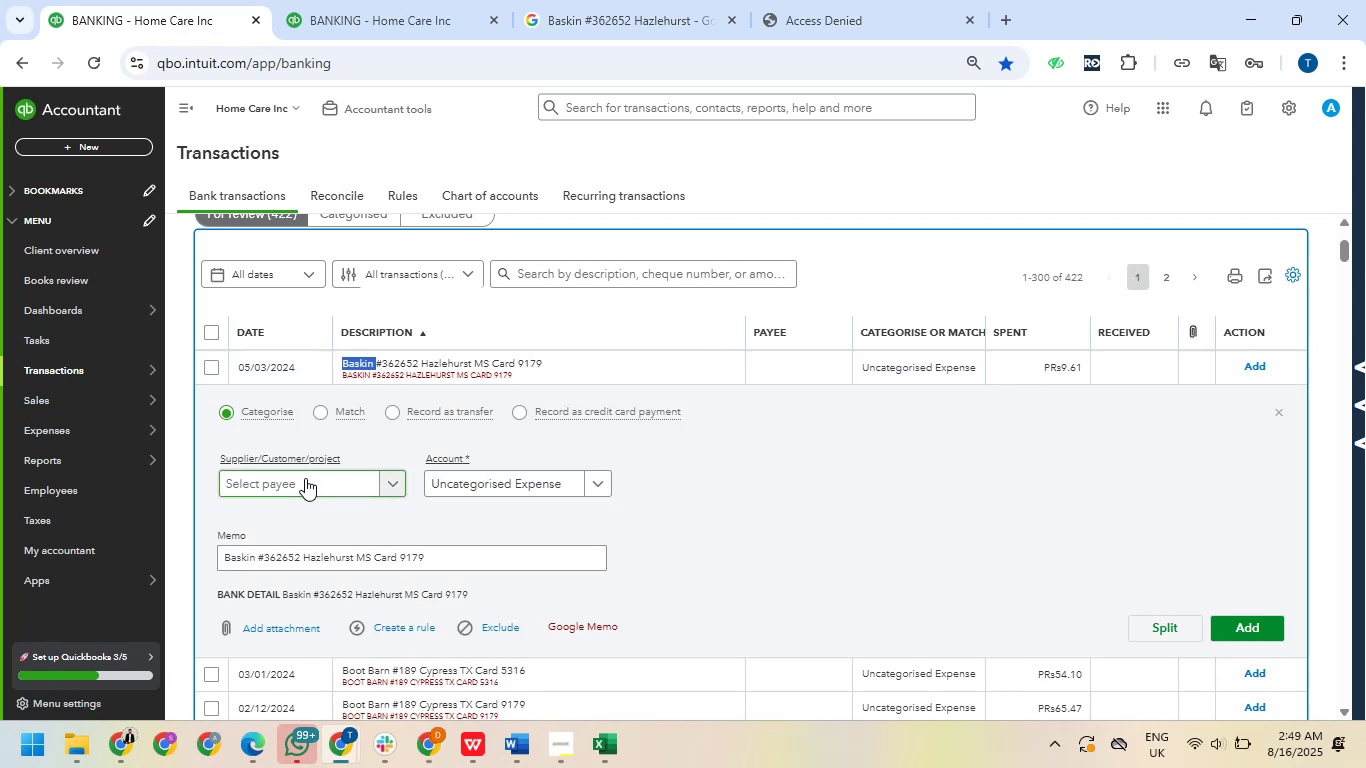 
key(Control+V)
 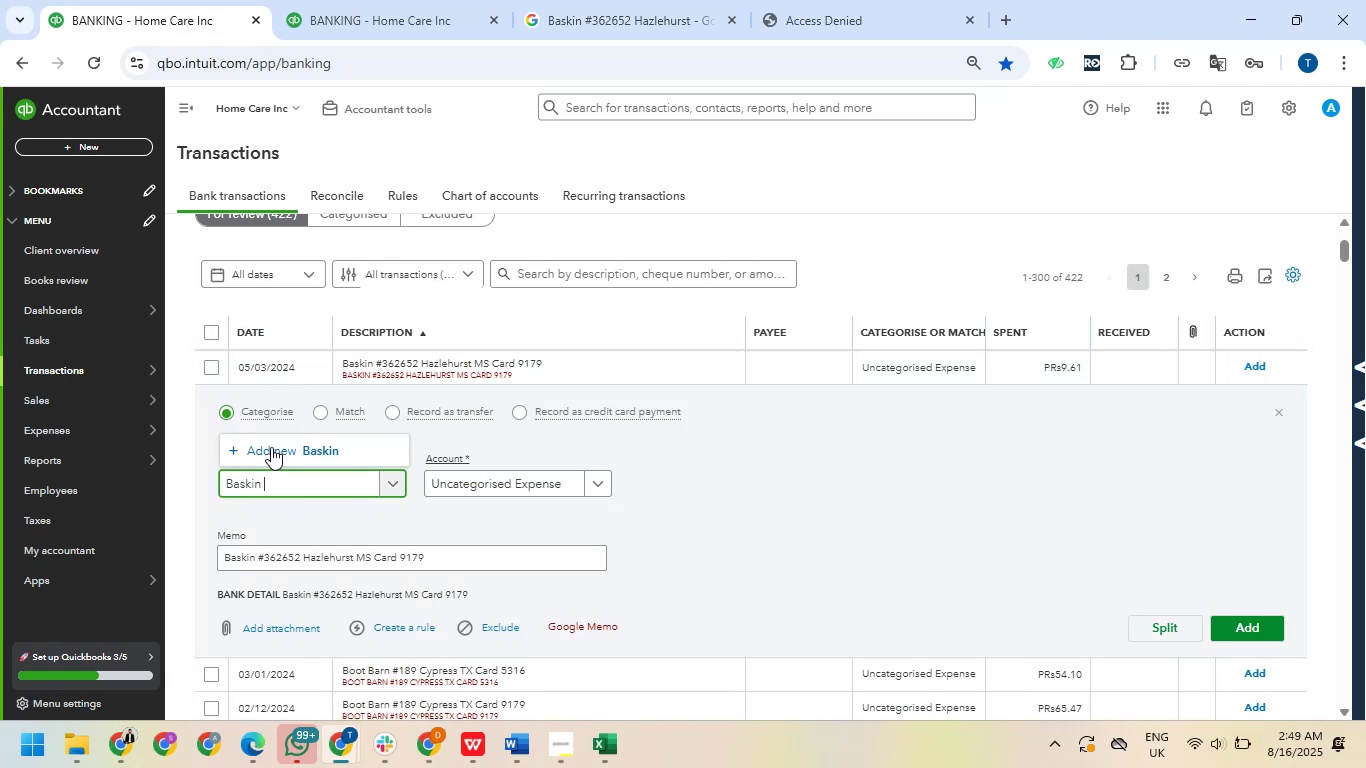 
left_click([271, 448])
 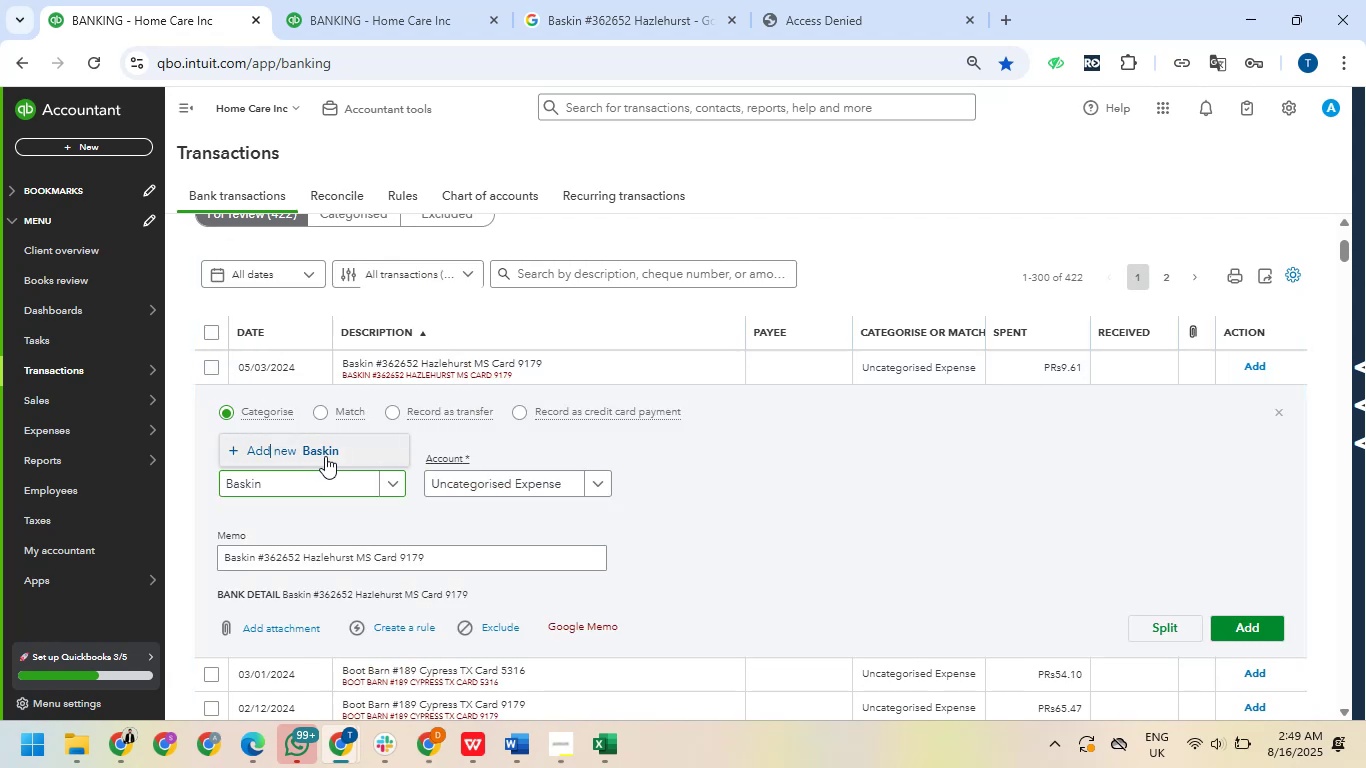 
mouse_move([385, 463])
 